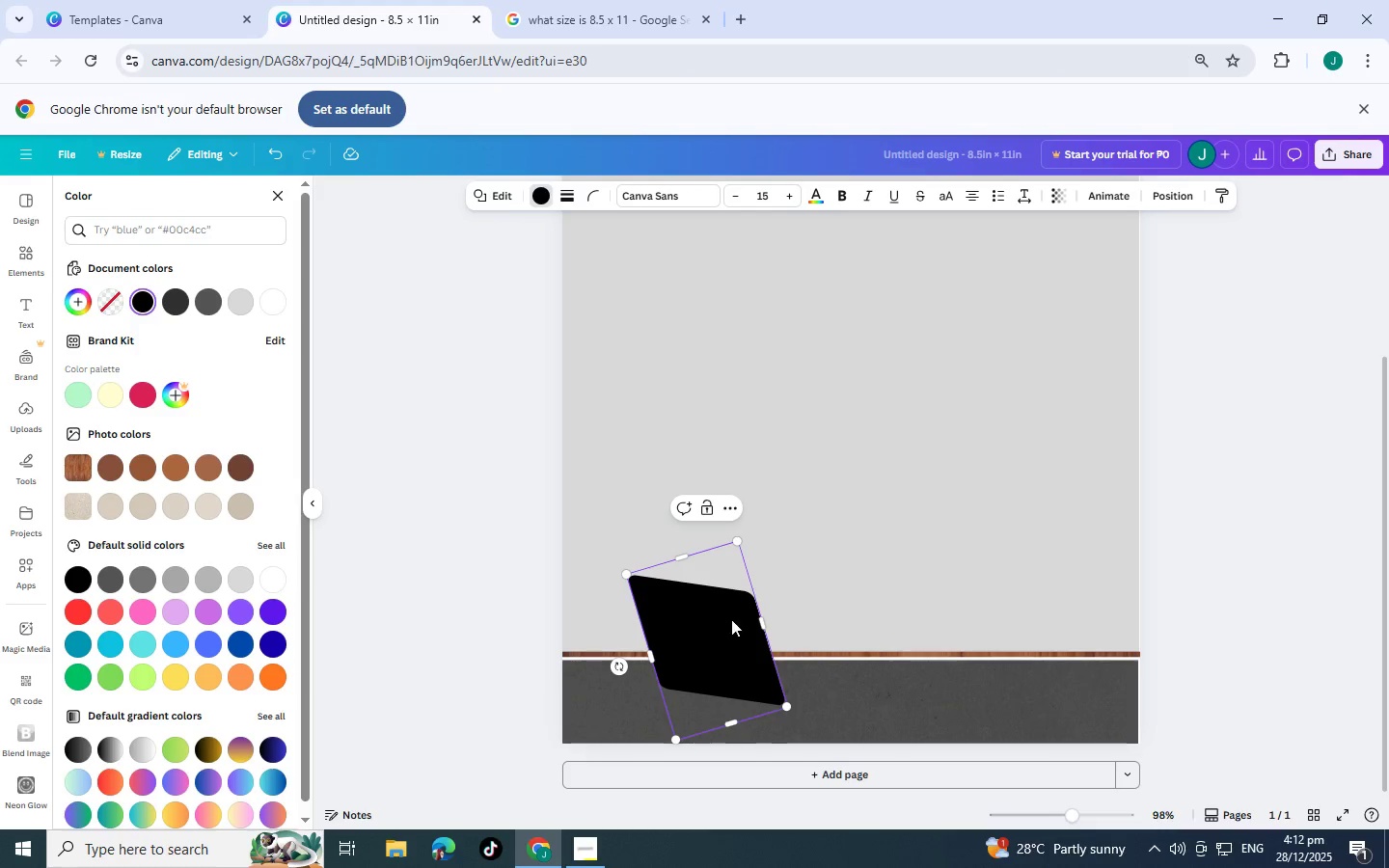 
left_click_drag(start_coordinate=[731, 619], to_coordinate=[663, 699])
 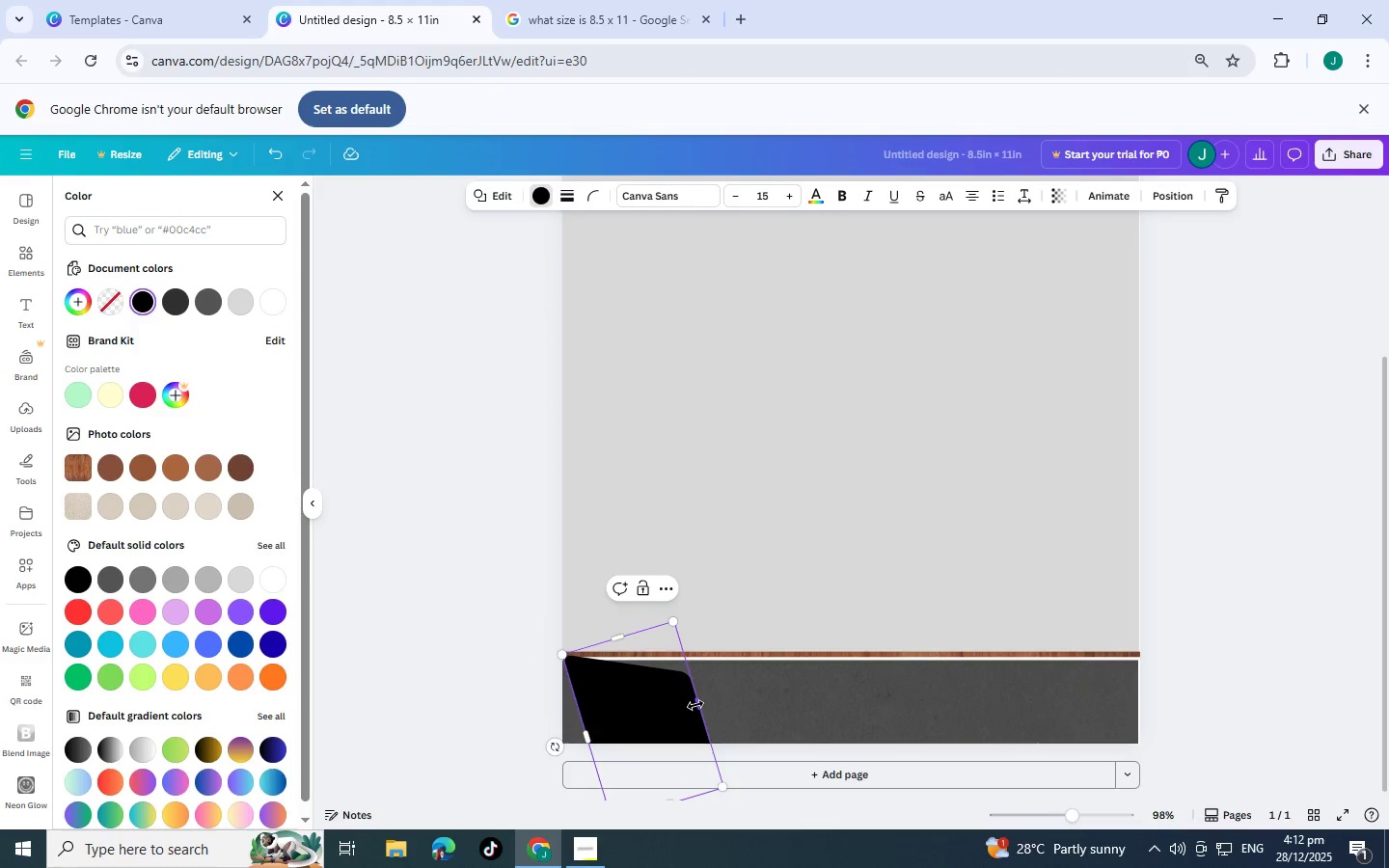 
left_click_drag(start_coordinate=[695, 705], to_coordinate=[1286, 669])
 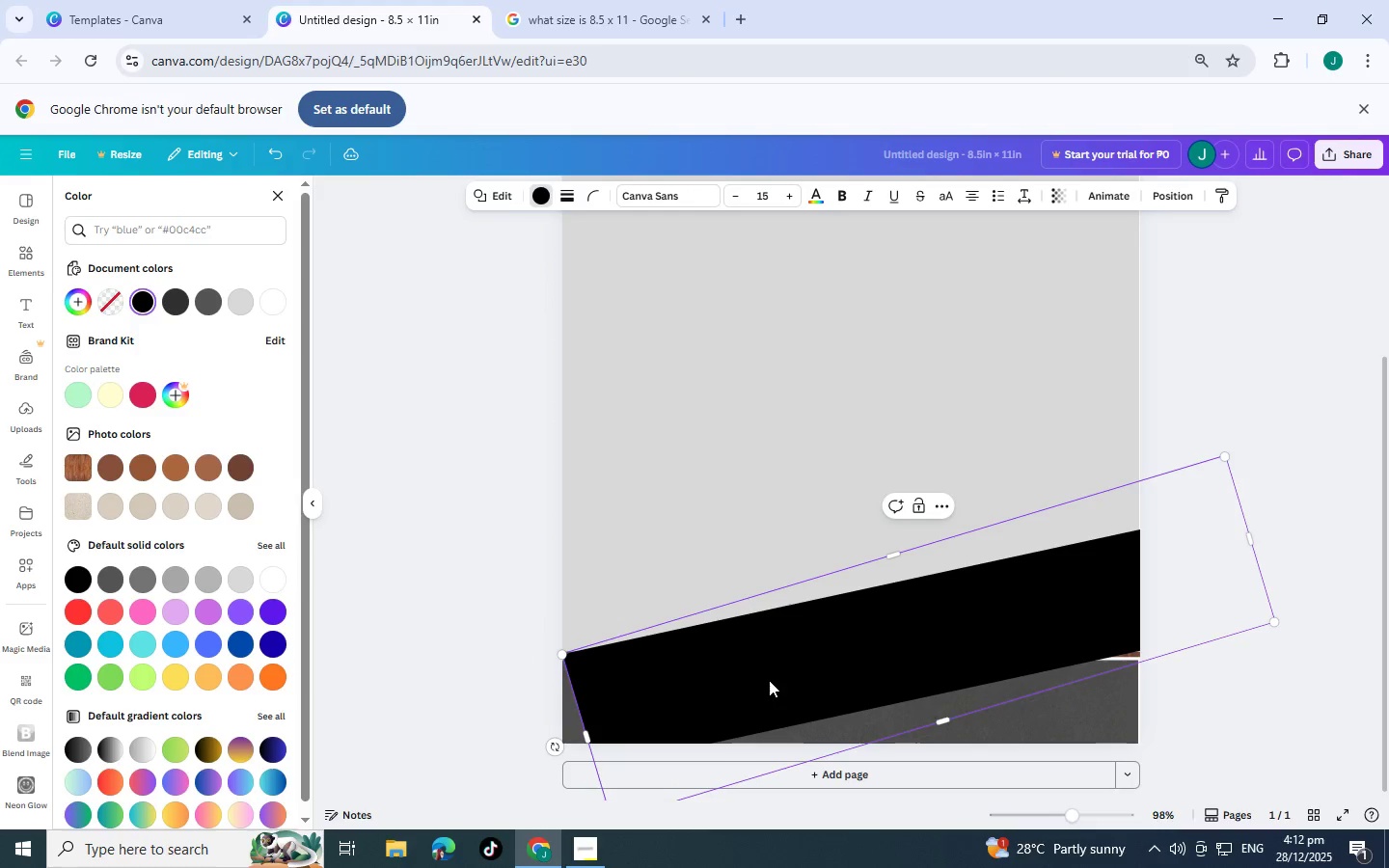 
left_click_drag(start_coordinate=[769, 680], to_coordinate=[763, 509])
 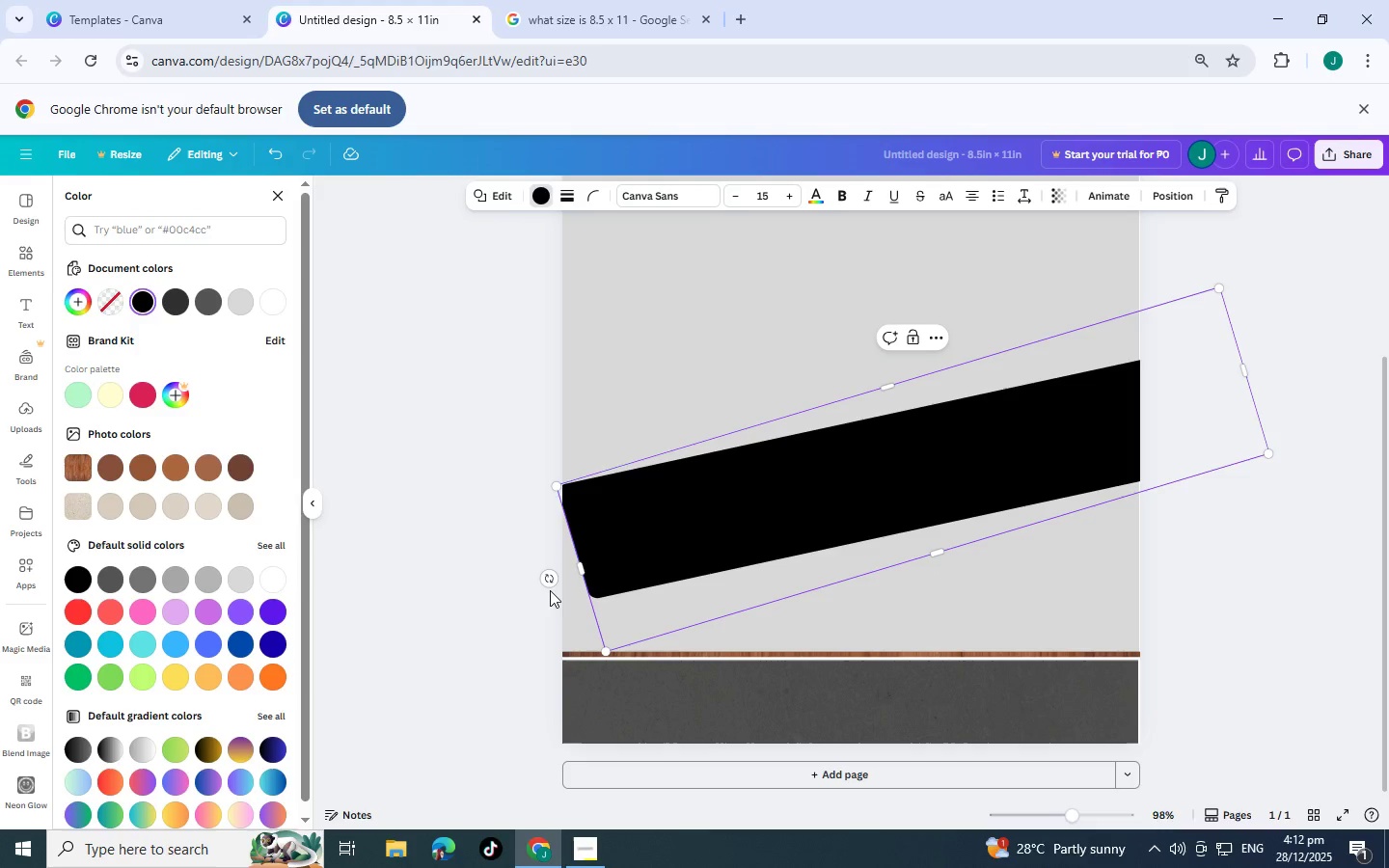 
left_click_drag(start_coordinate=[547, 583], to_coordinate=[504, 475])
 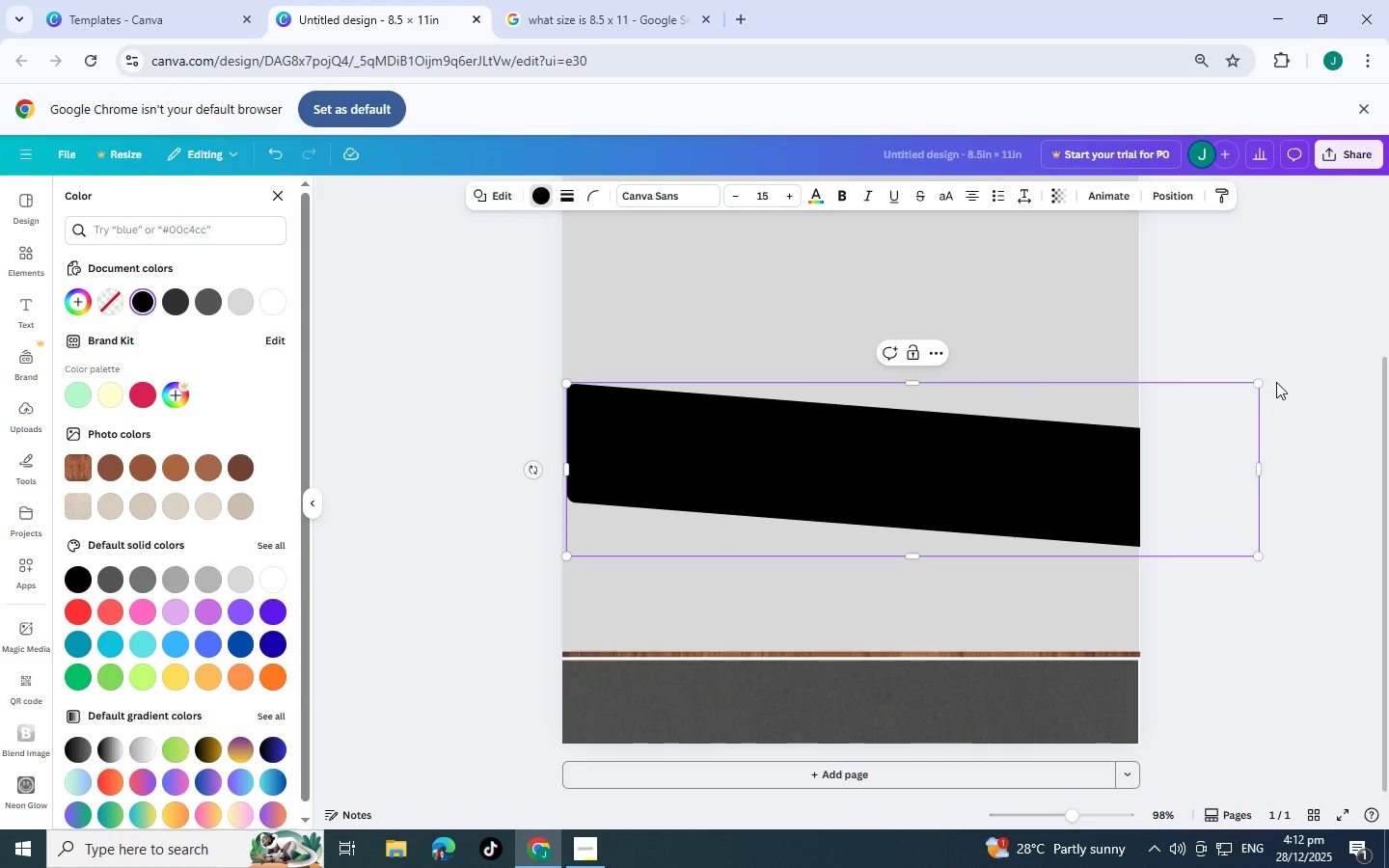 
left_click_drag(start_coordinate=[1261, 385], to_coordinate=[1155, 410])
 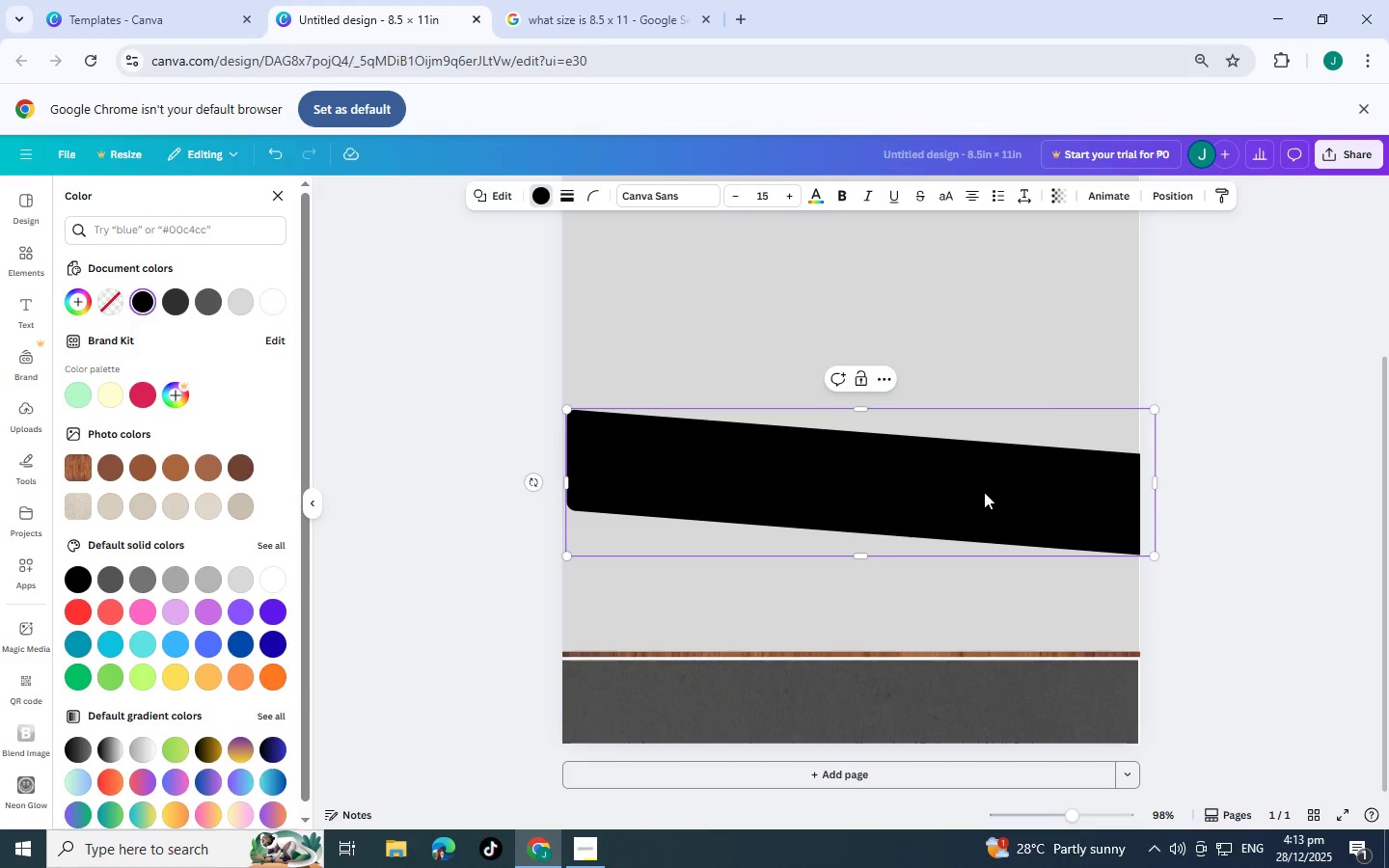 
left_click_drag(start_coordinate=[984, 492], to_coordinate=[972, 496])
 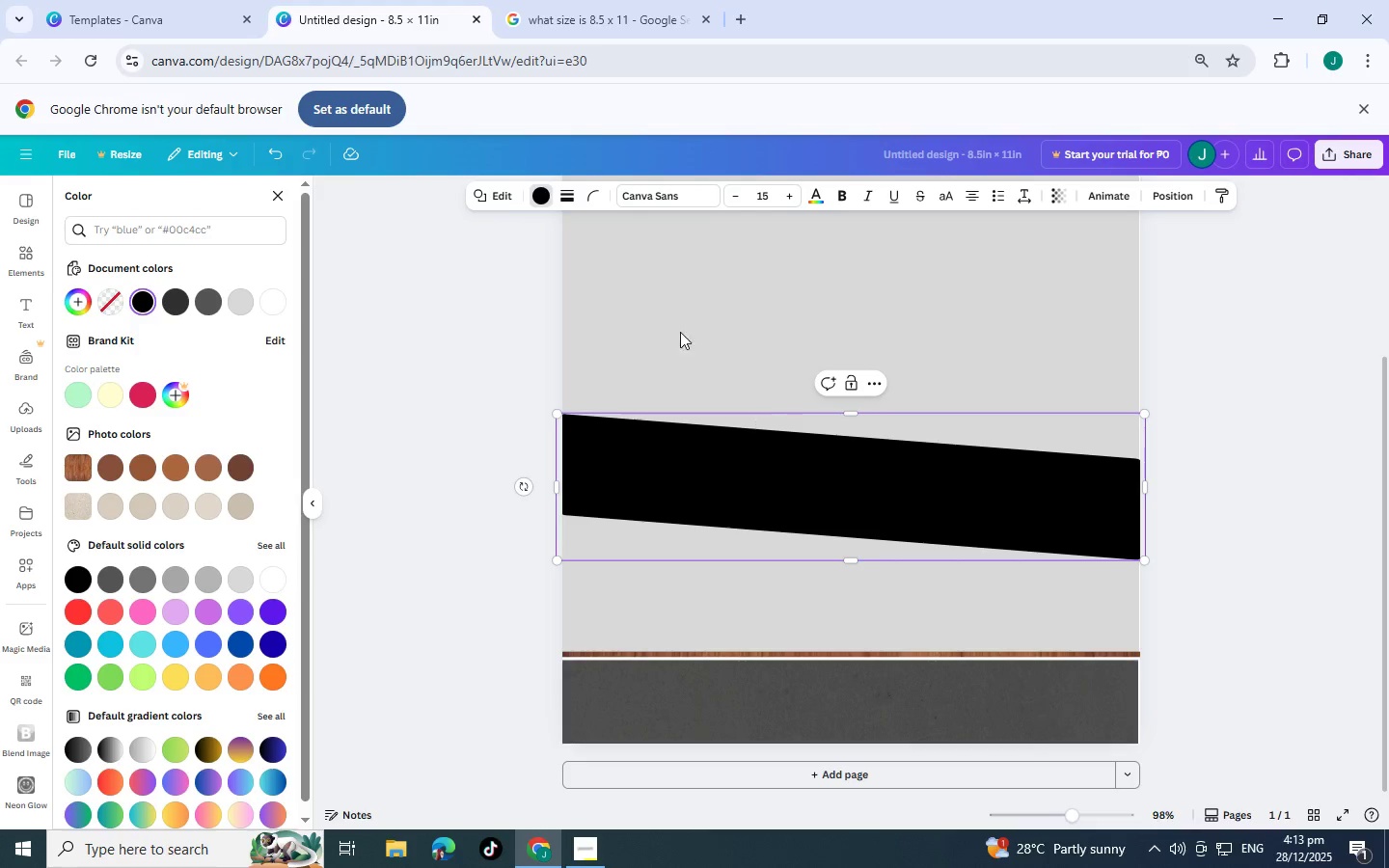 
left_click([1051, 194])
 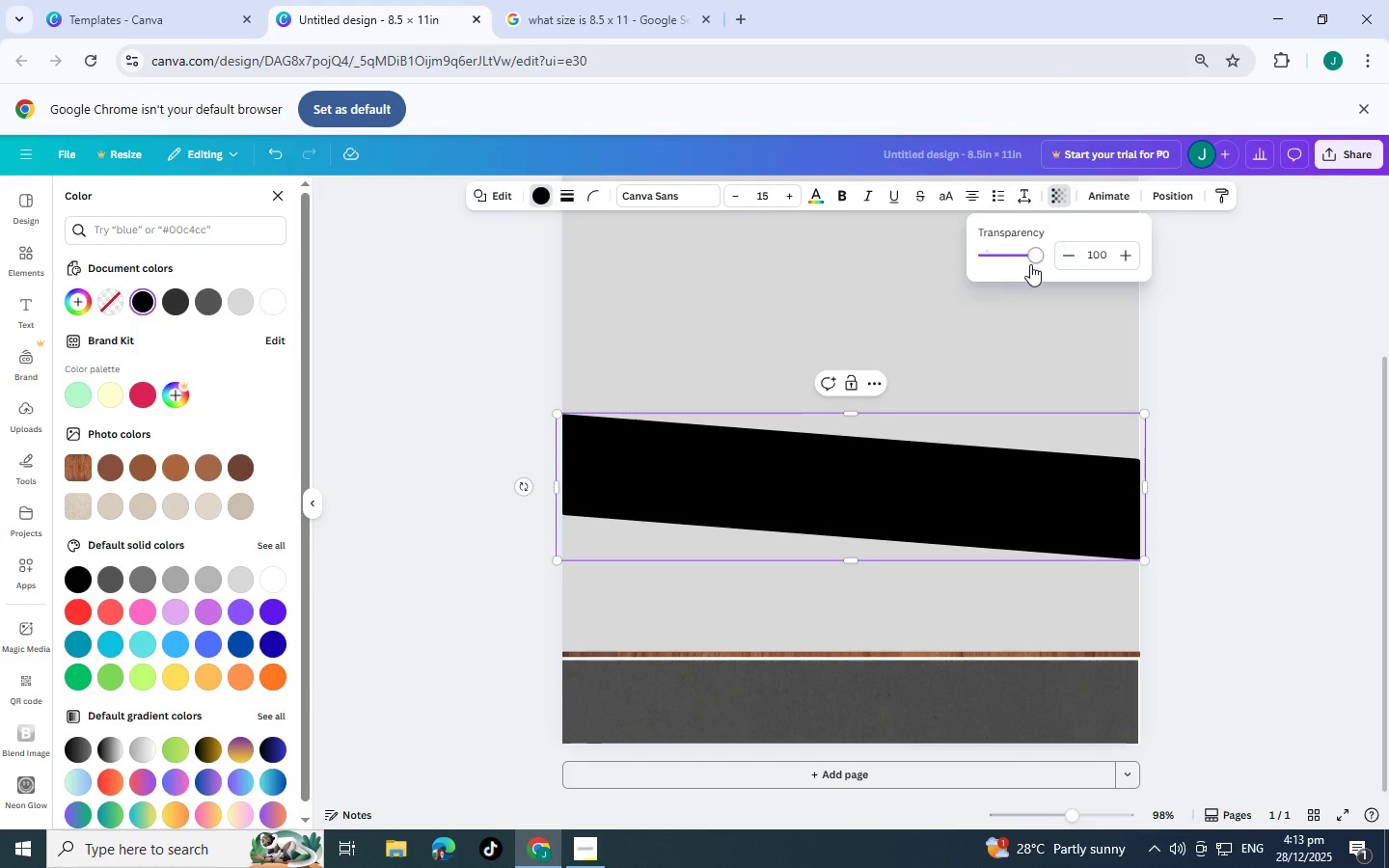 
left_click_drag(start_coordinate=[1030, 262], to_coordinate=[993, 268])
 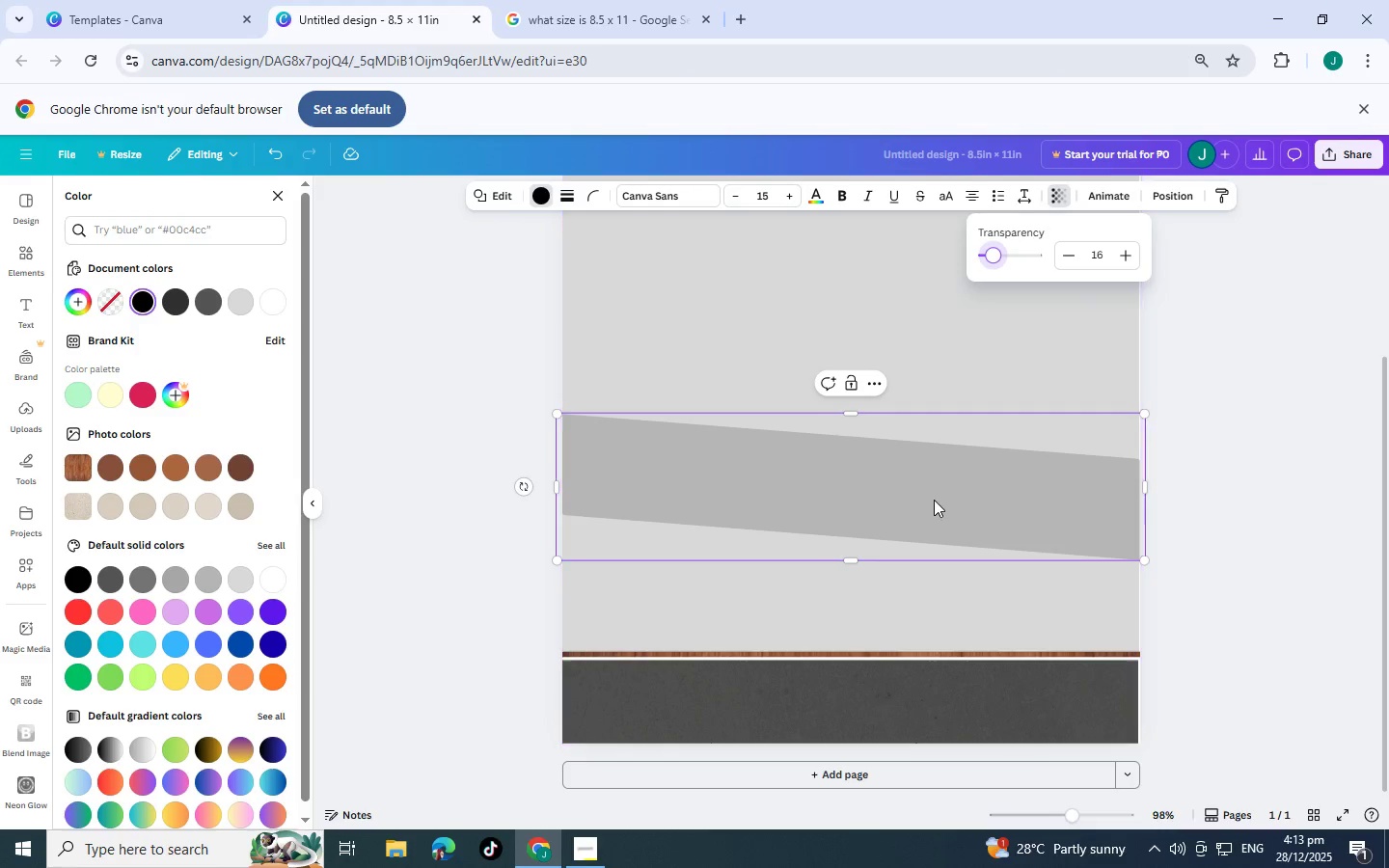 
left_click_drag(start_coordinate=[934, 500], to_coordinate=[931, 746])
 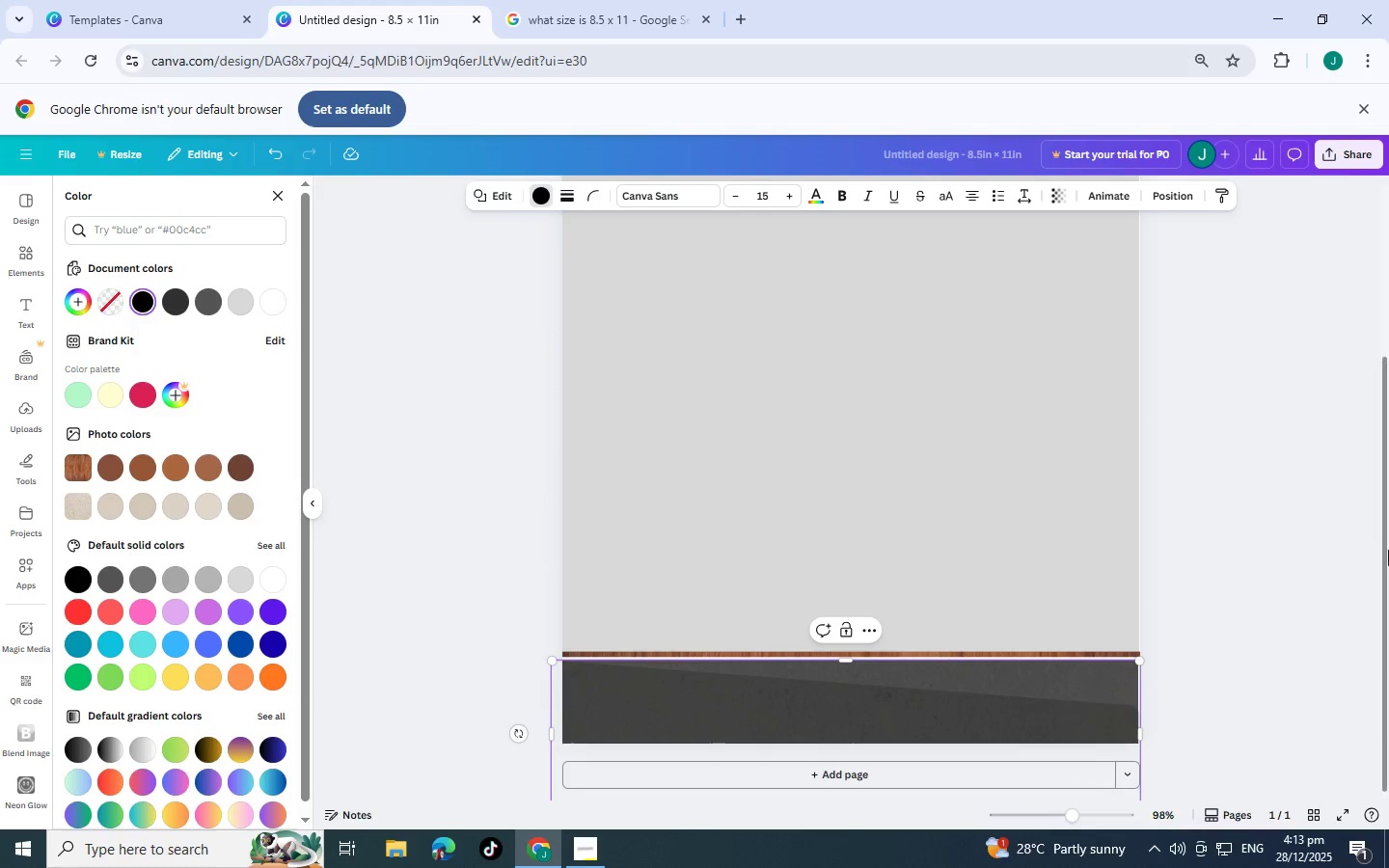 
left_click([1388, 550])
 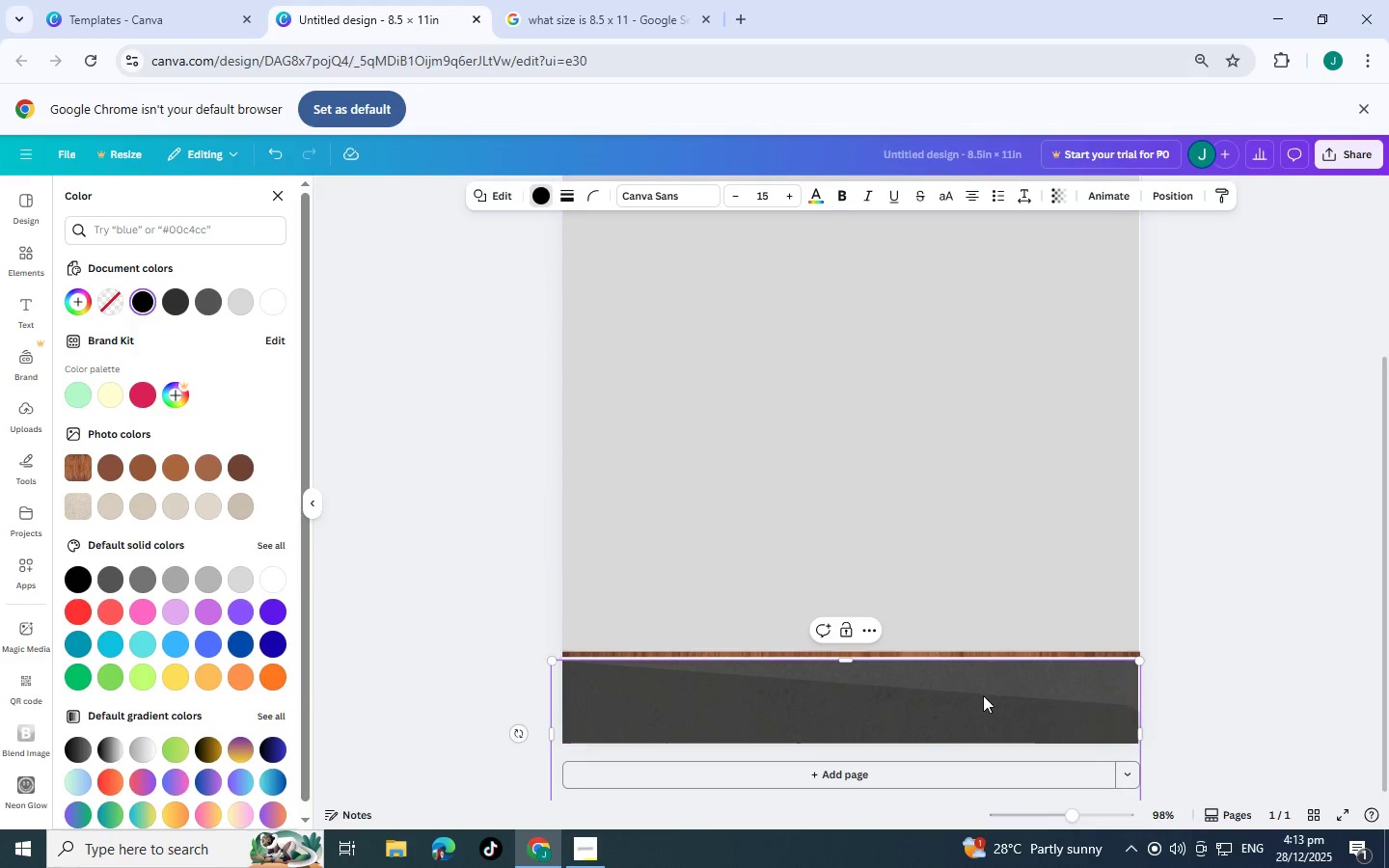 
key(Control+C)
 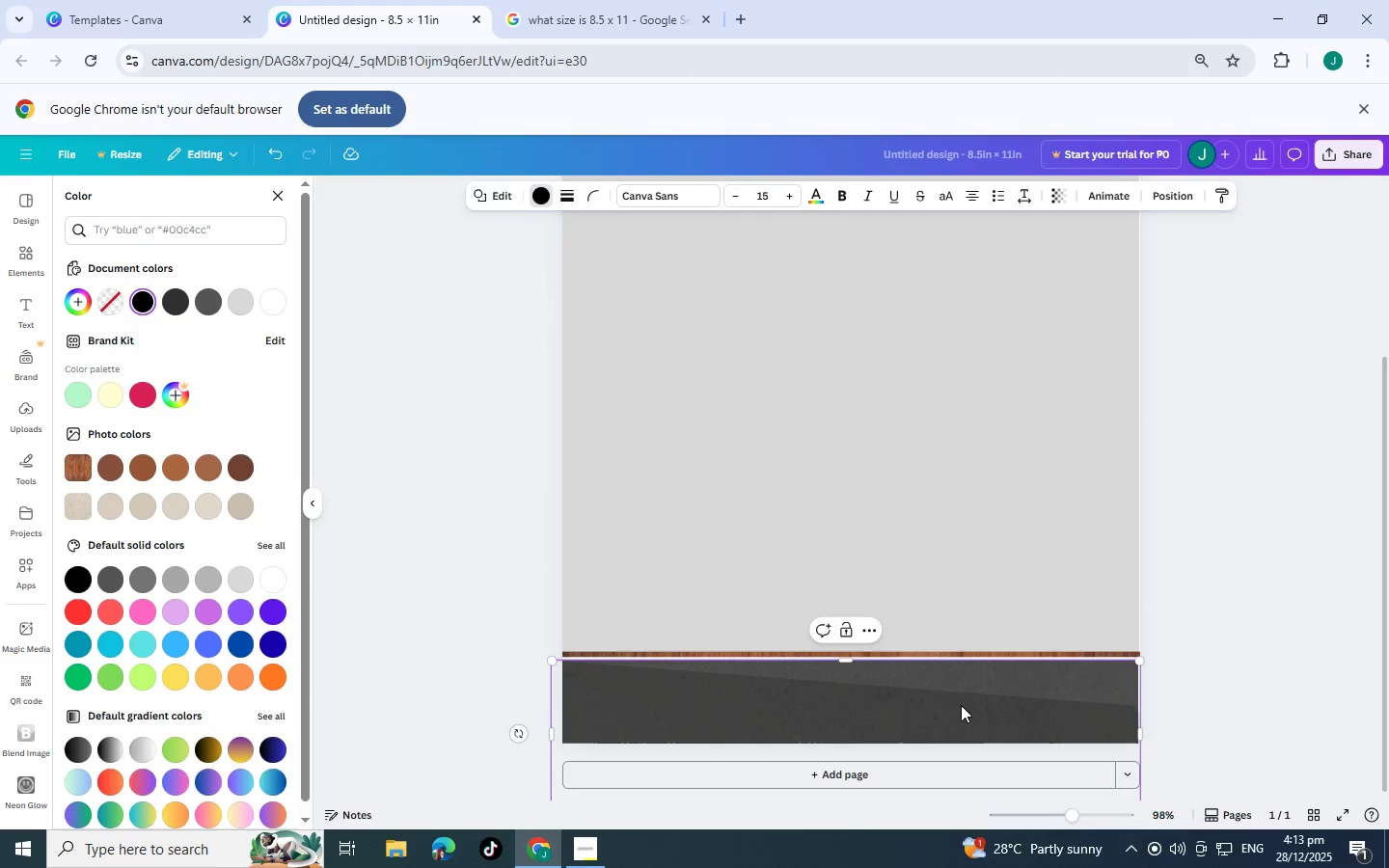 
key(Control+V)
 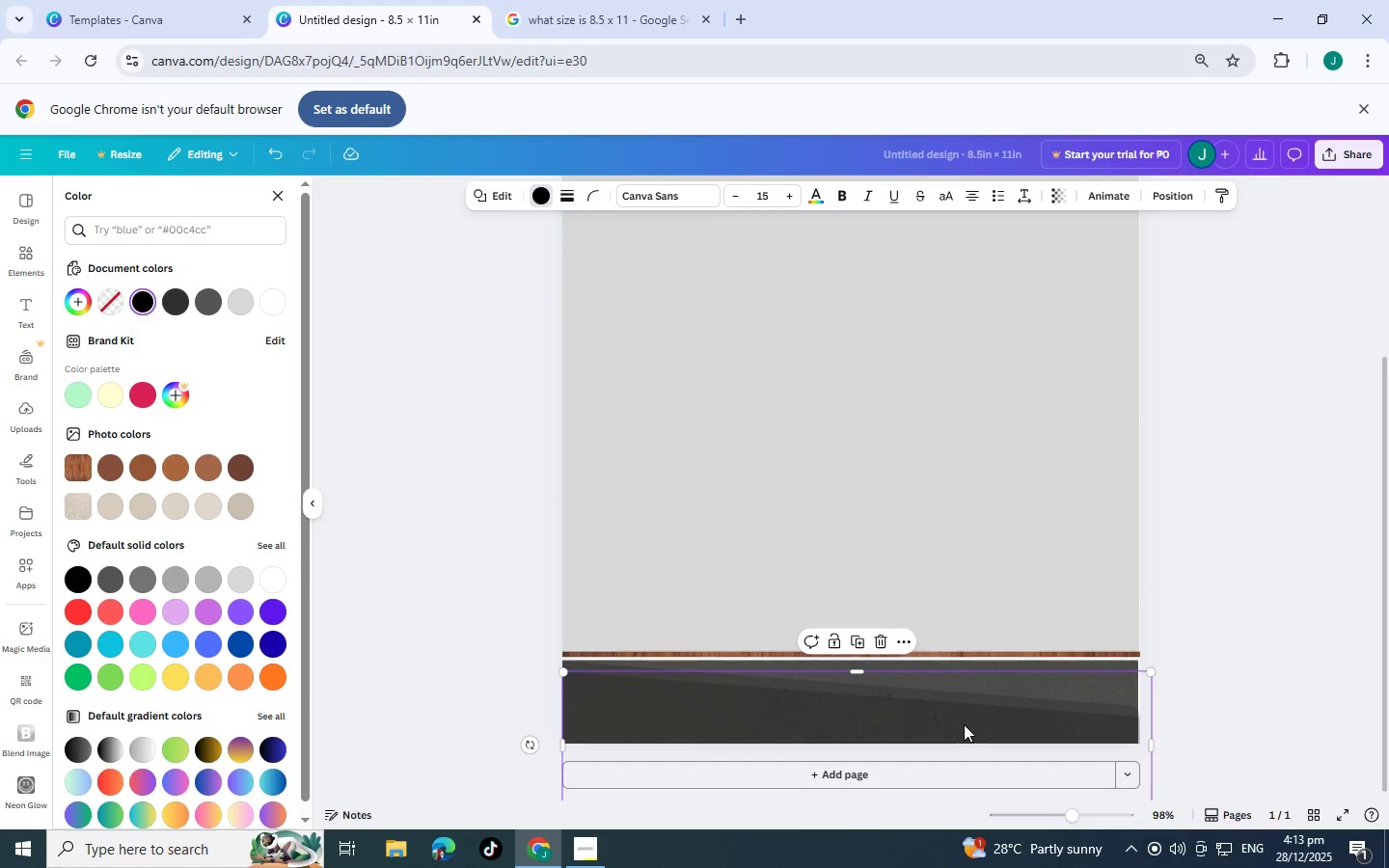 
left_click_drag(start_coordinate=[963, 725], to_coordinate=[949, 730])
 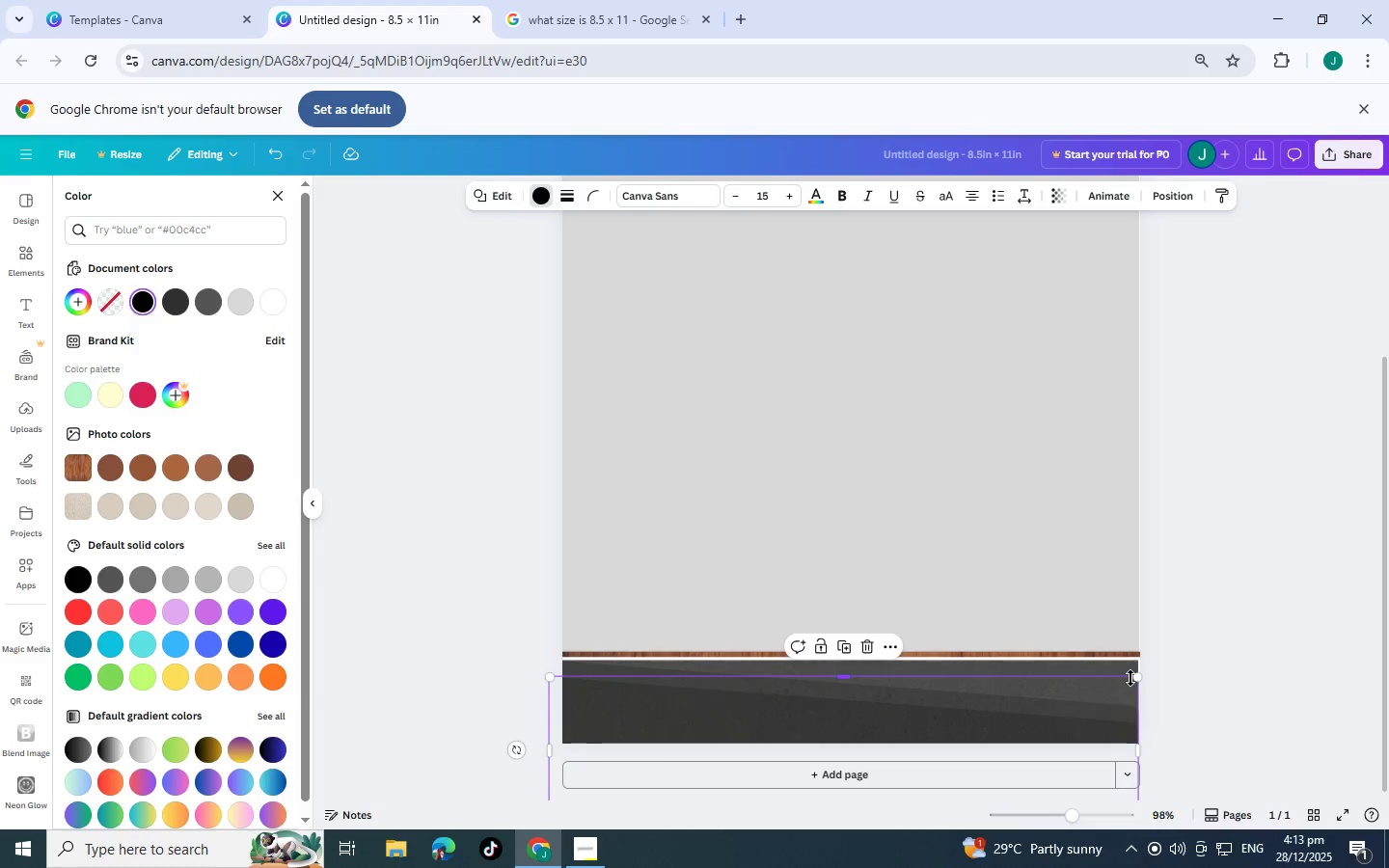 
left_click_drag(start_coordinate=[1136, 678], to_coordinate=[1143, 675])
 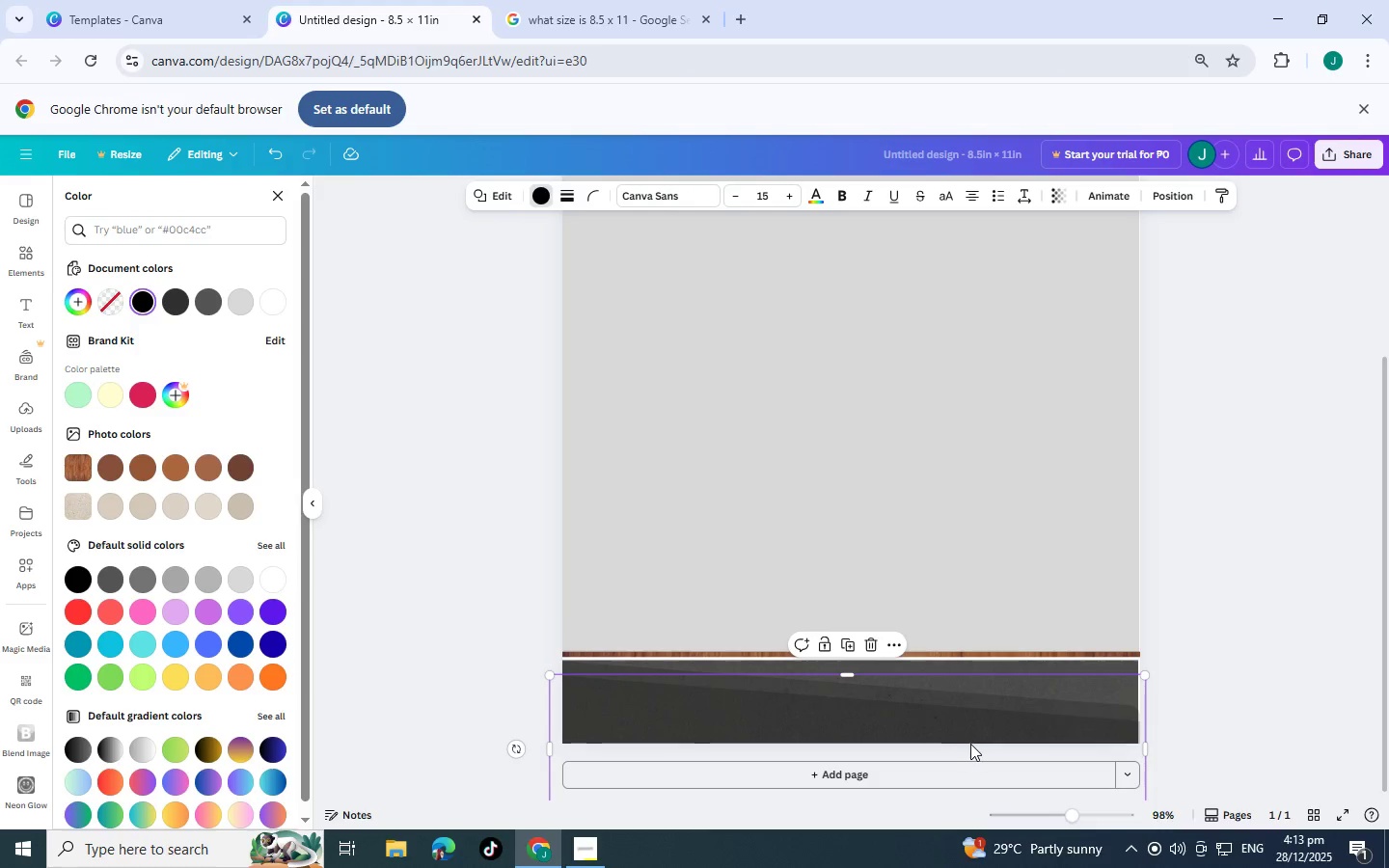 
left_click_drag(start_coordinate=[945, 738], to_coordinate=[945, 746])
 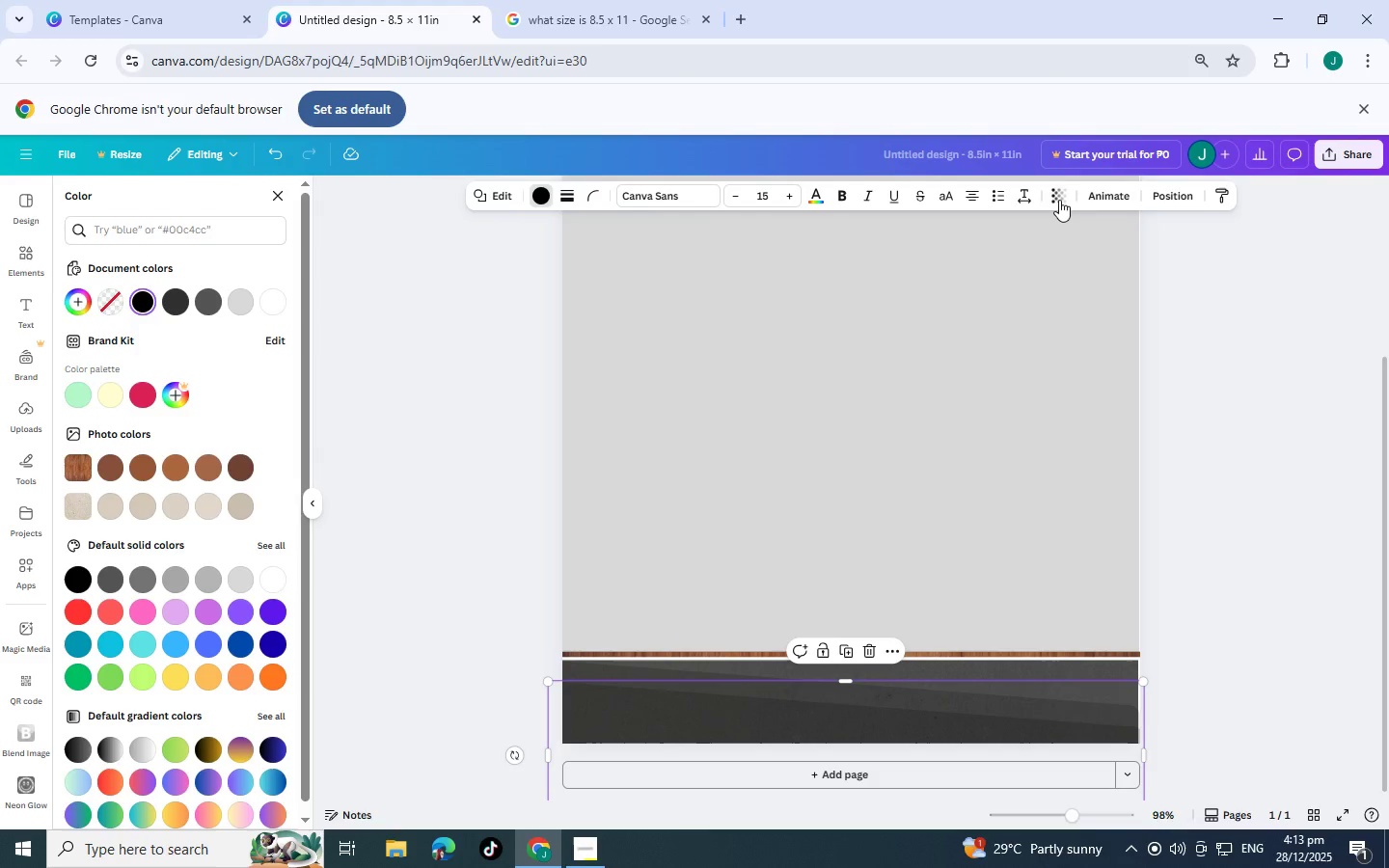 
left_click([1059, 200])
 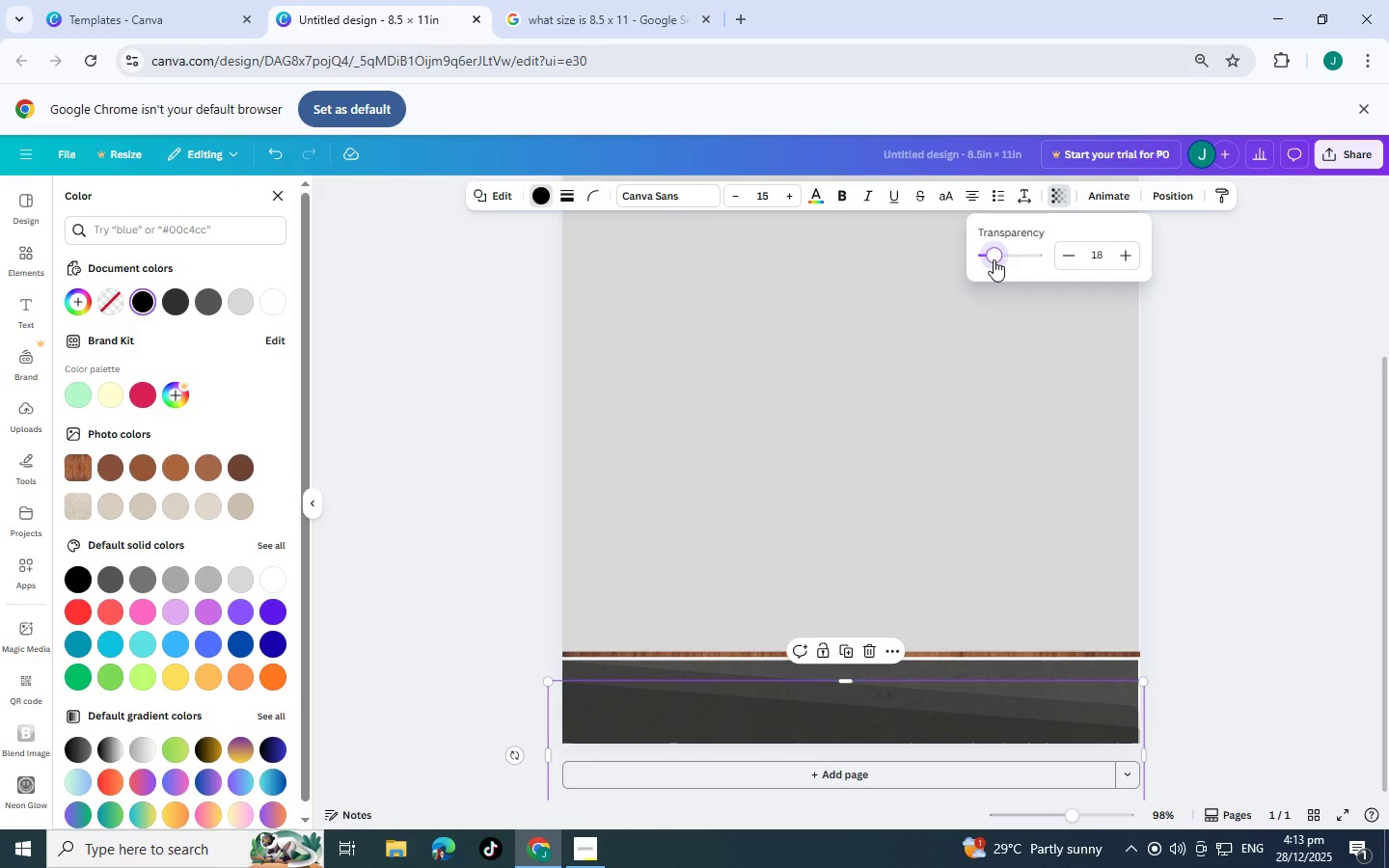 
wait(8.0)
 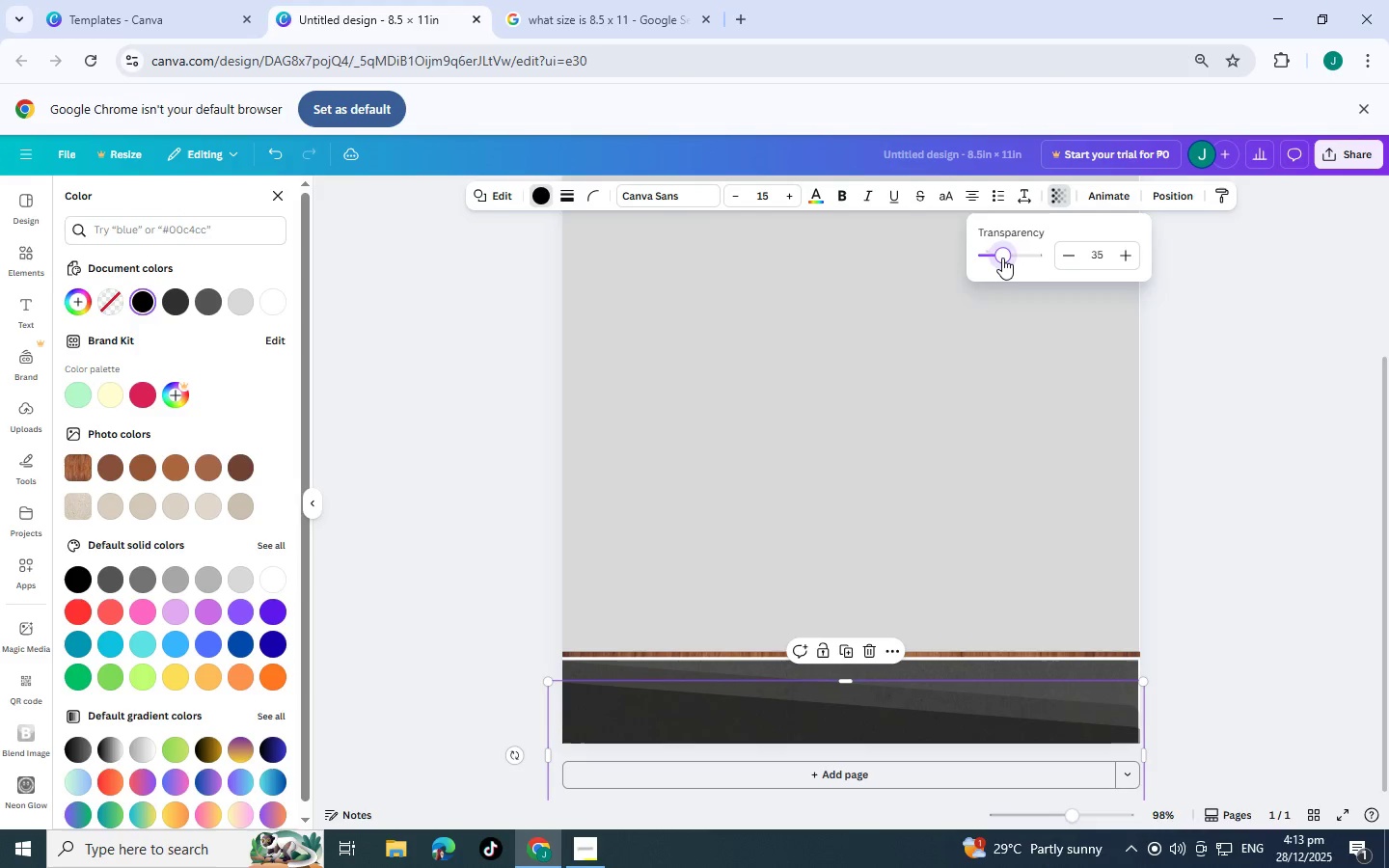 
double_click([1234, 458])
 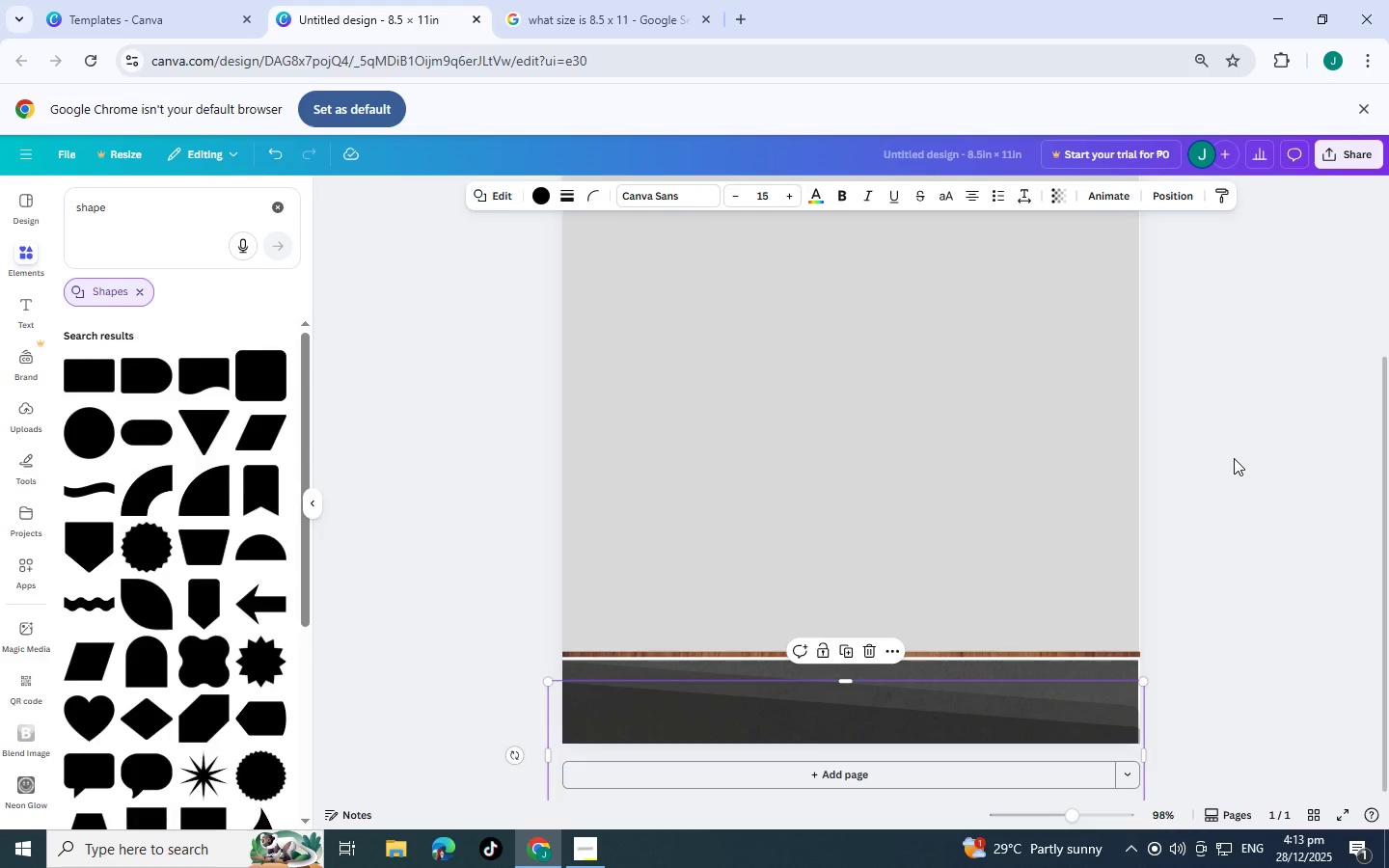 
left_click([1234, 458])
 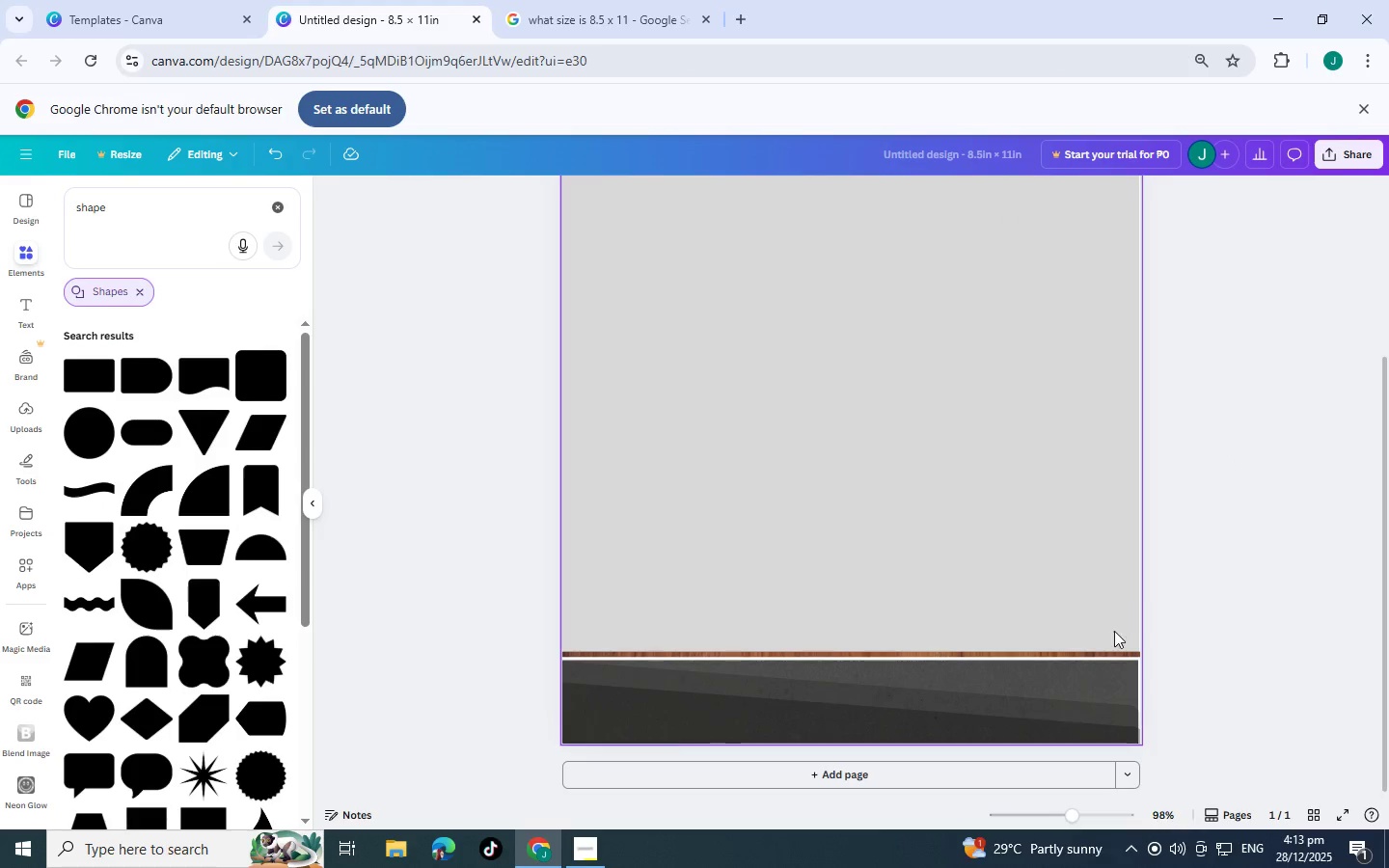 
scroll: coordinate [1114, 634], scroll_direction: down, amount: 2.0
 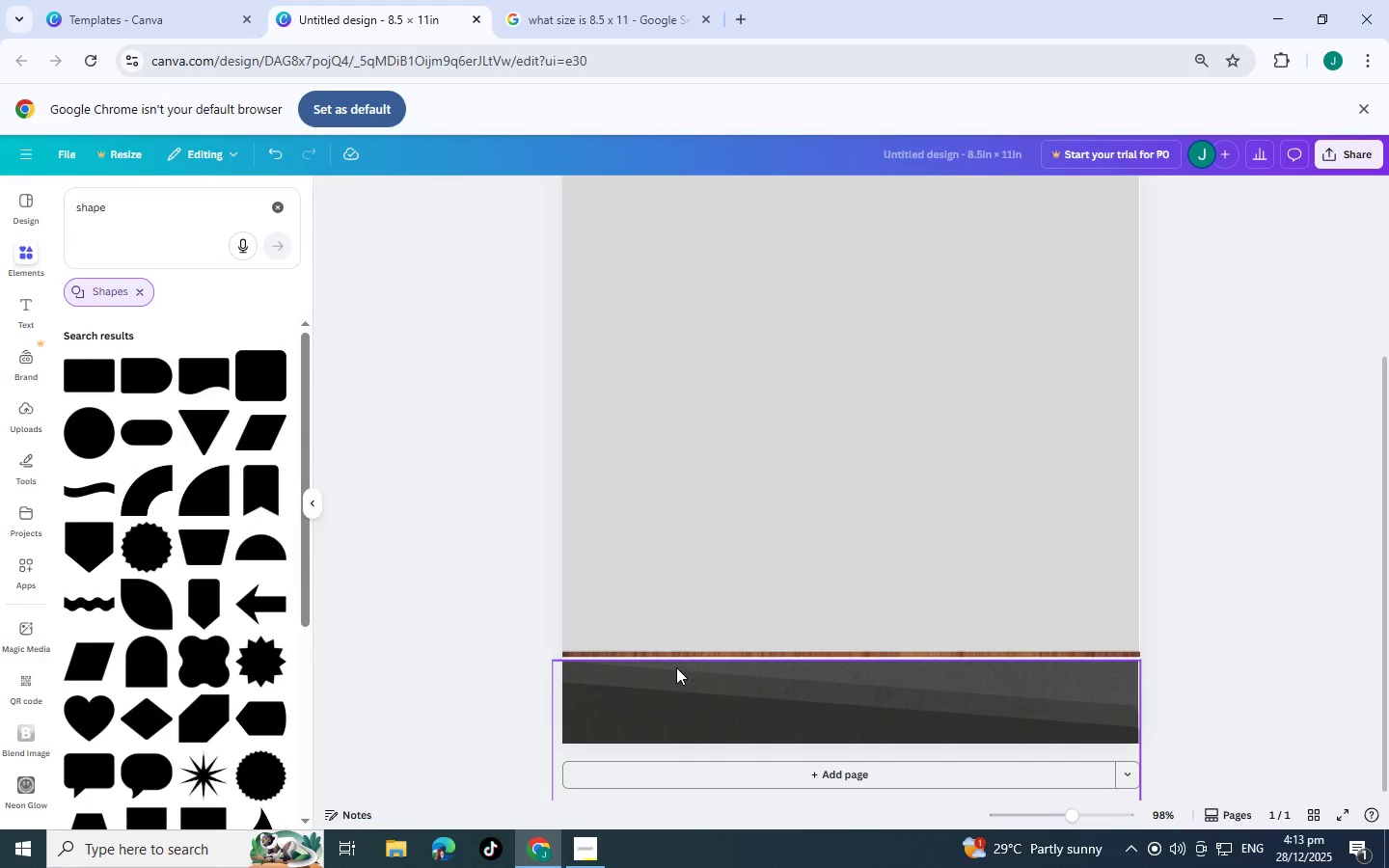 
left_click([687, 714])
 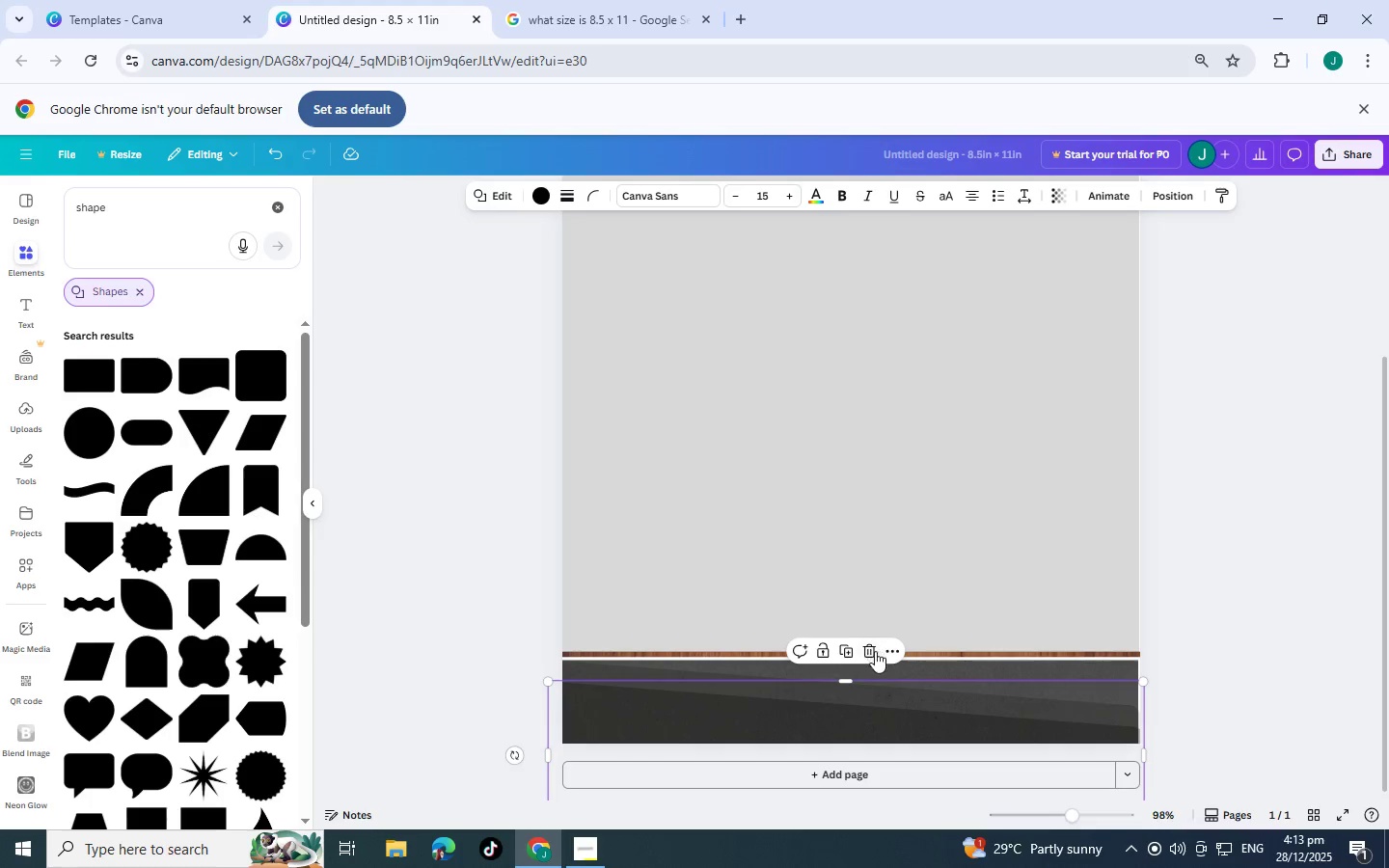 
left_click([875, 651])
 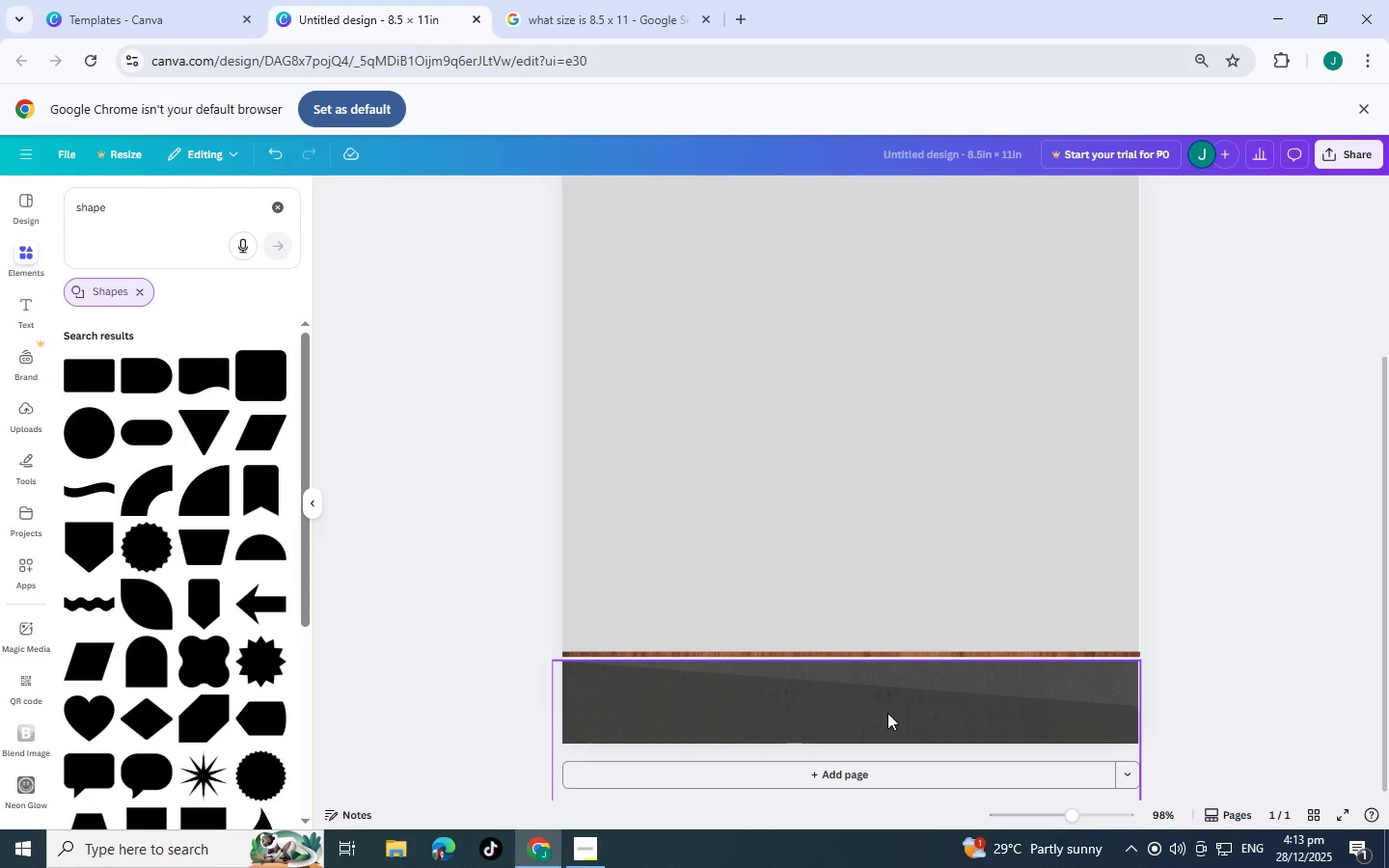 
left_click([887, 714])
 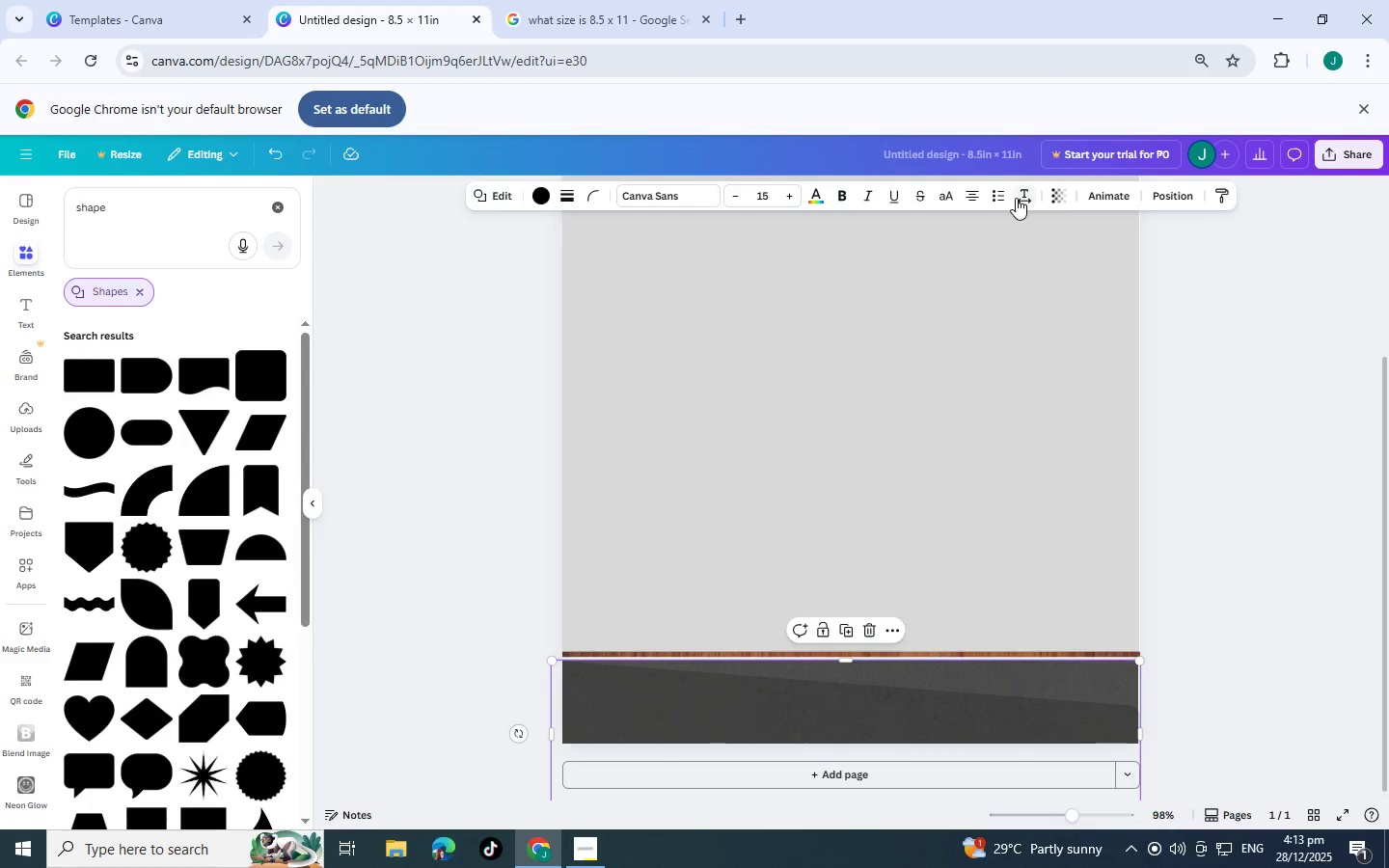 
left_click([1062, 199])
 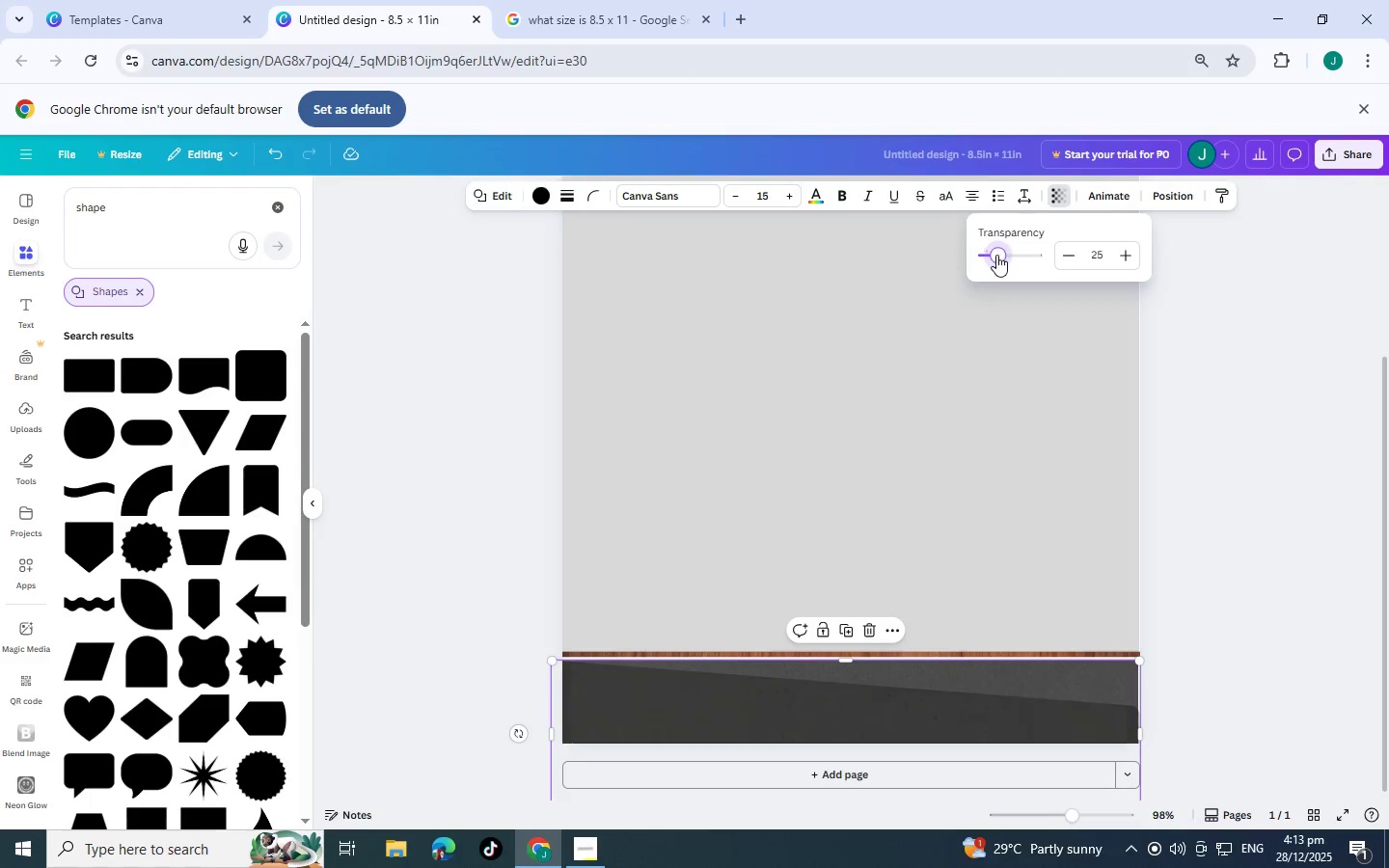 
wait(7.05)
 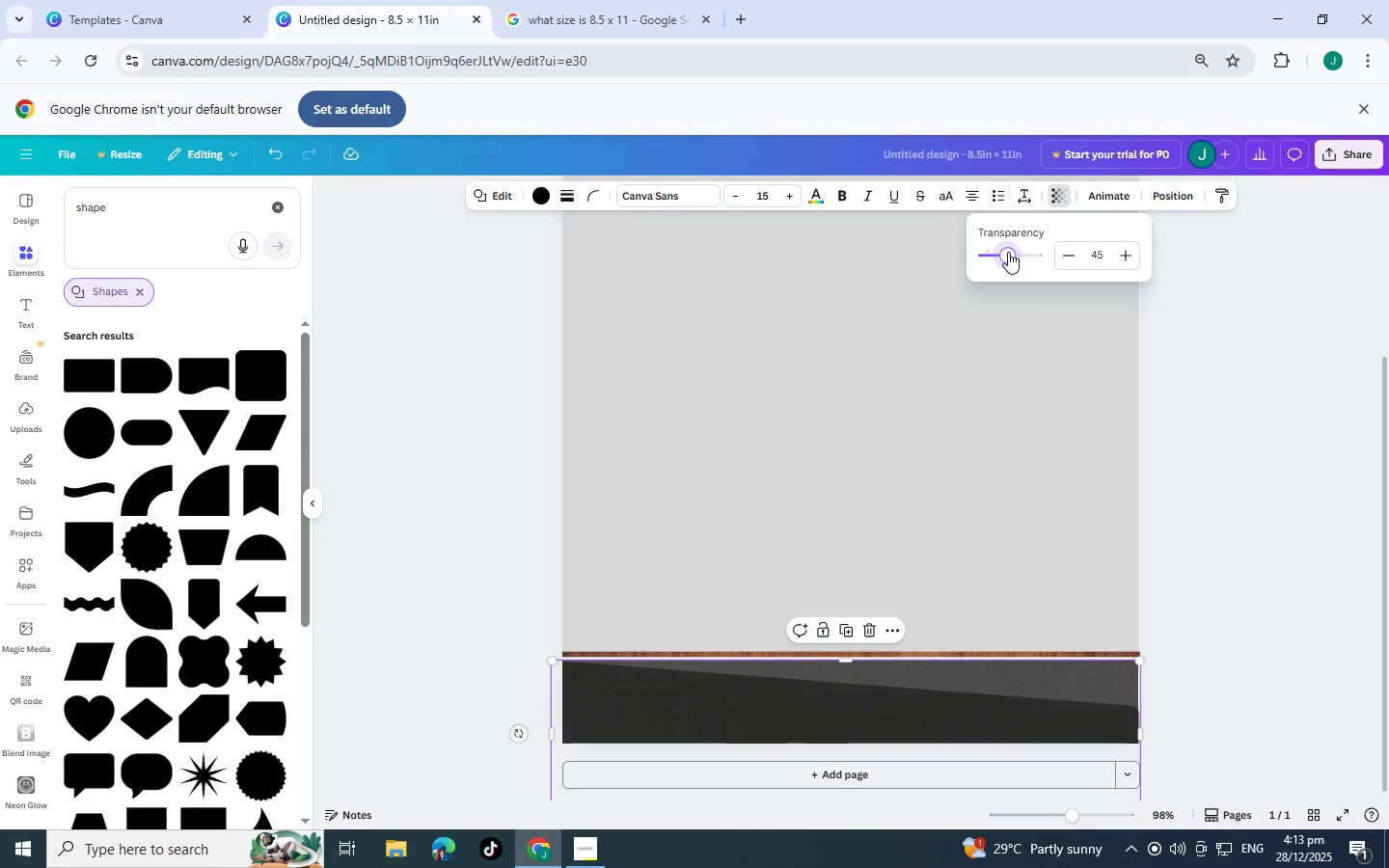 
double_click([1228, 541])
 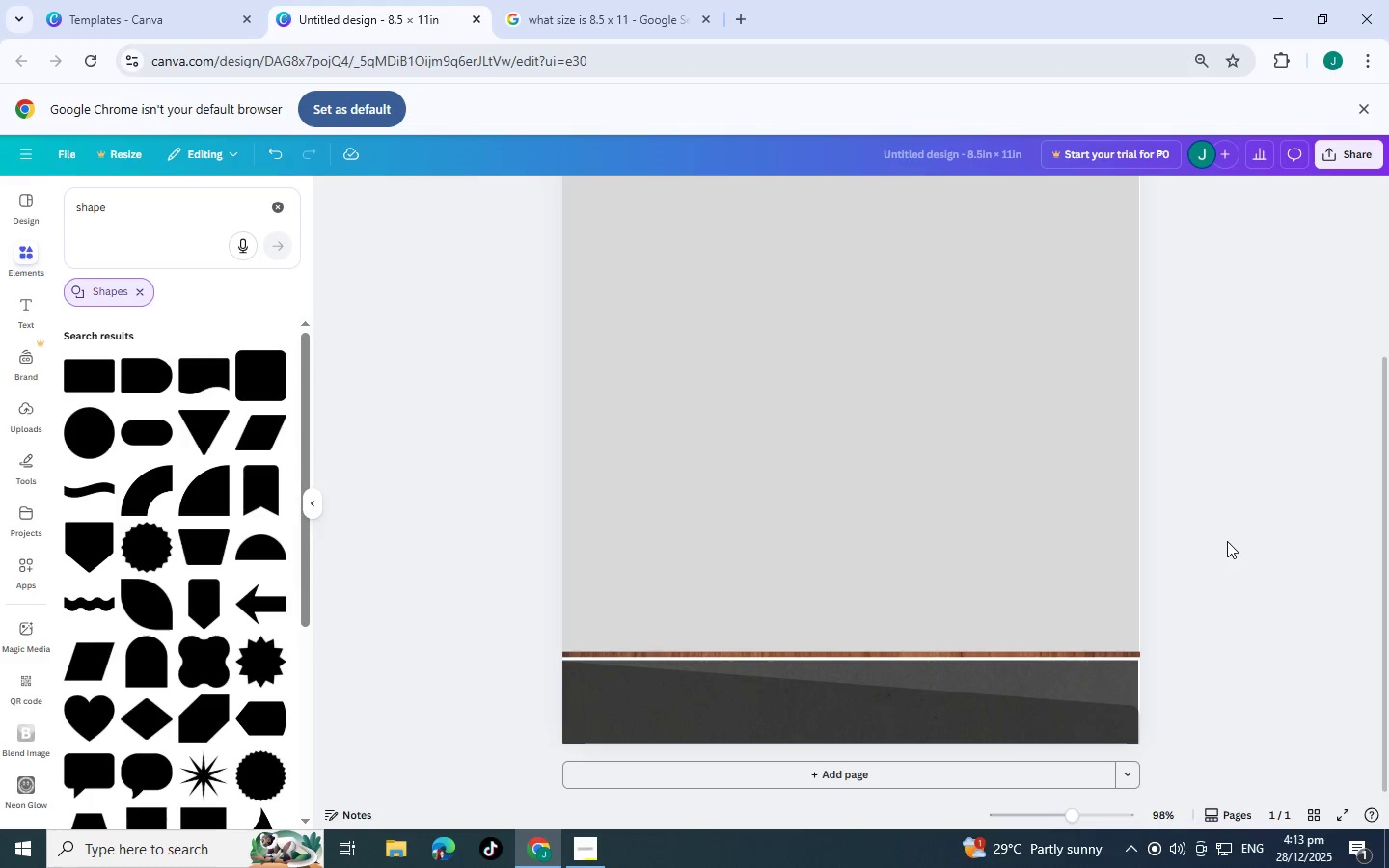 
scroll: coordinate [1226, 541], scroll_direction: down, amount: 3.0
 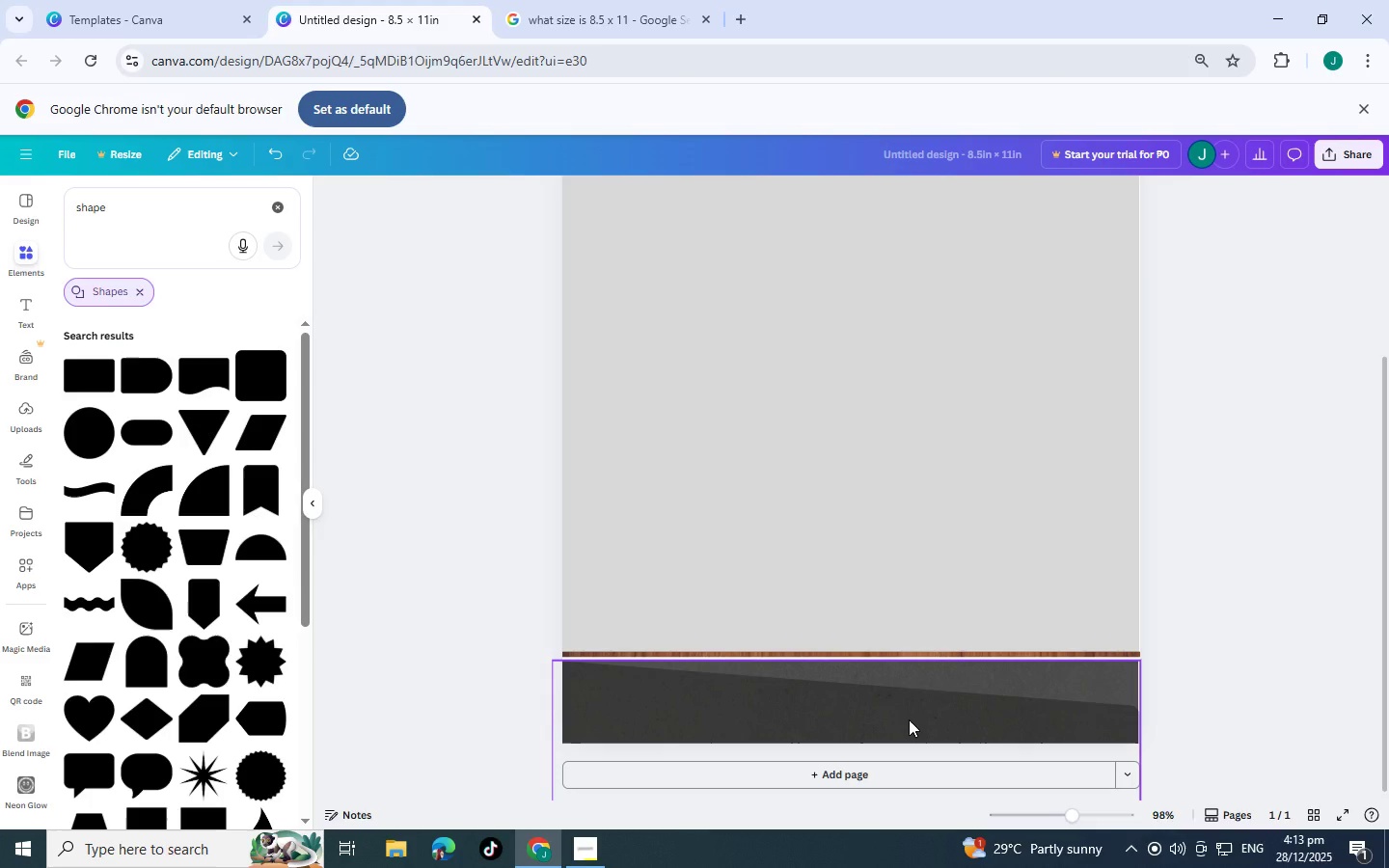 
left_click_drag(start_coordinate=[909, 719], to_coordinate=[916, 728])
 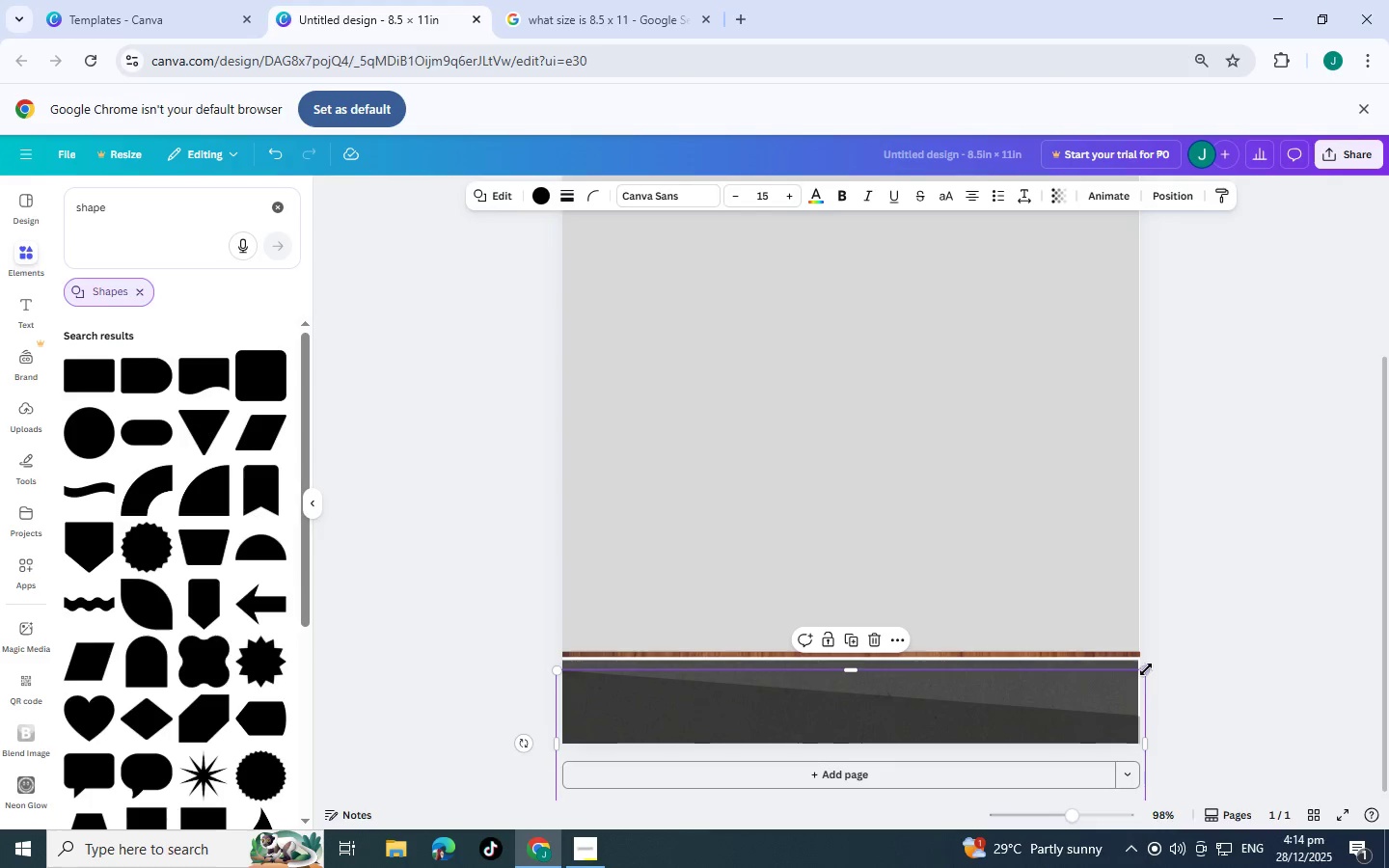 
left_click_drag(start_coordinate=[1148, 669], to_coordinate=[1173, 664])
 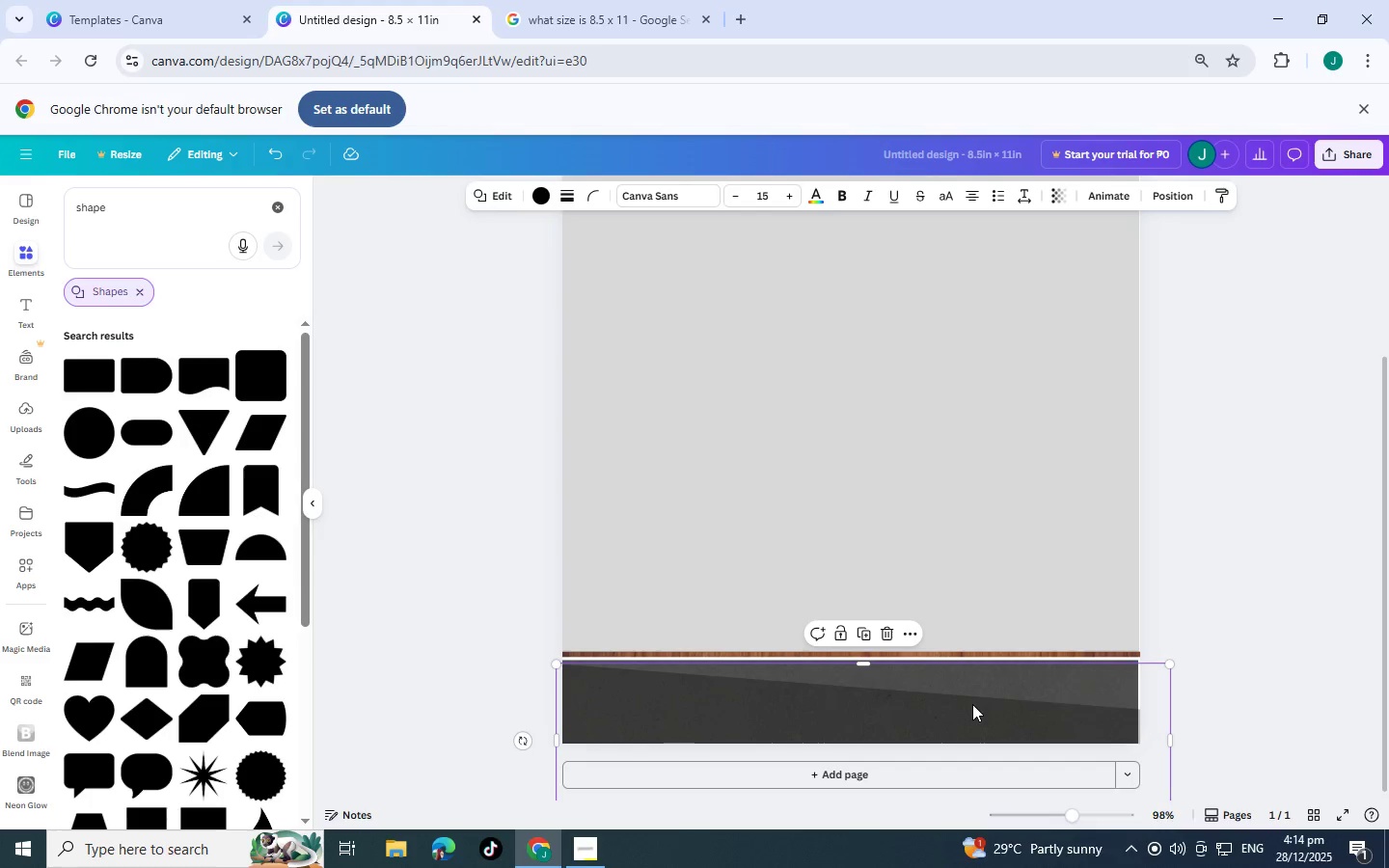 
left_click_drag(start_coordinate=[972, 704], to_coordinate=[978, 711])
 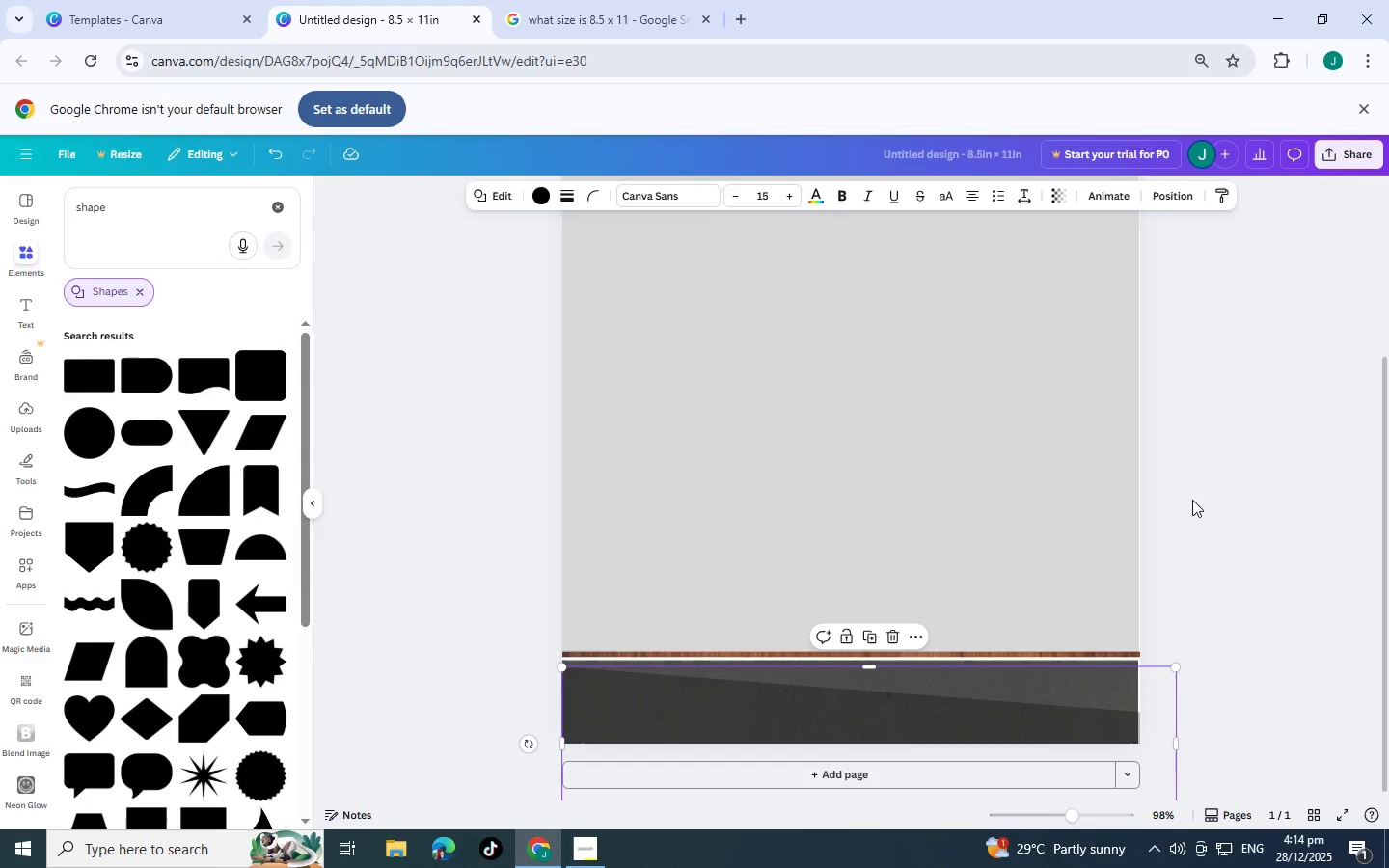 
left_click([1245, 484])
 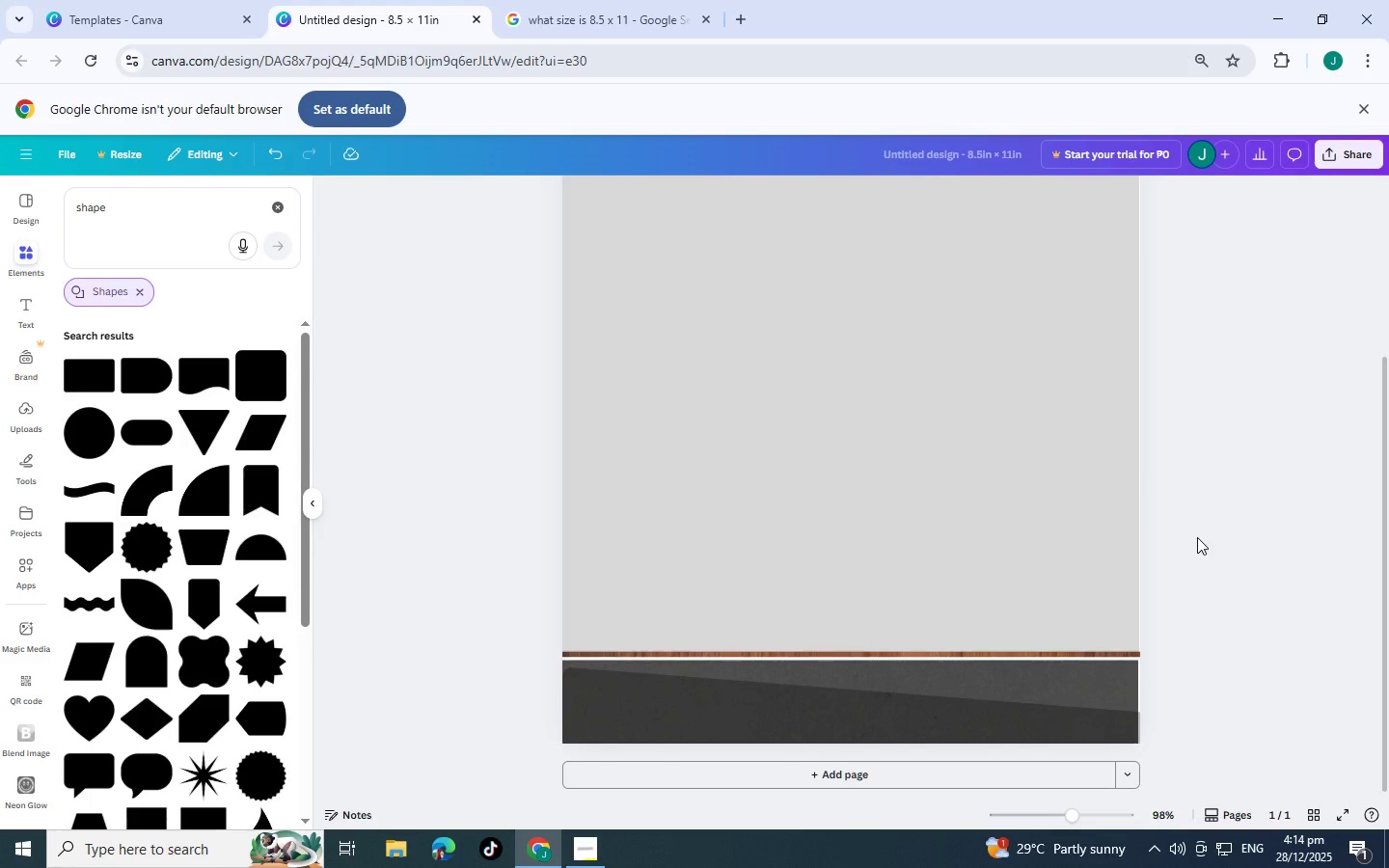 
wait(5.8)
 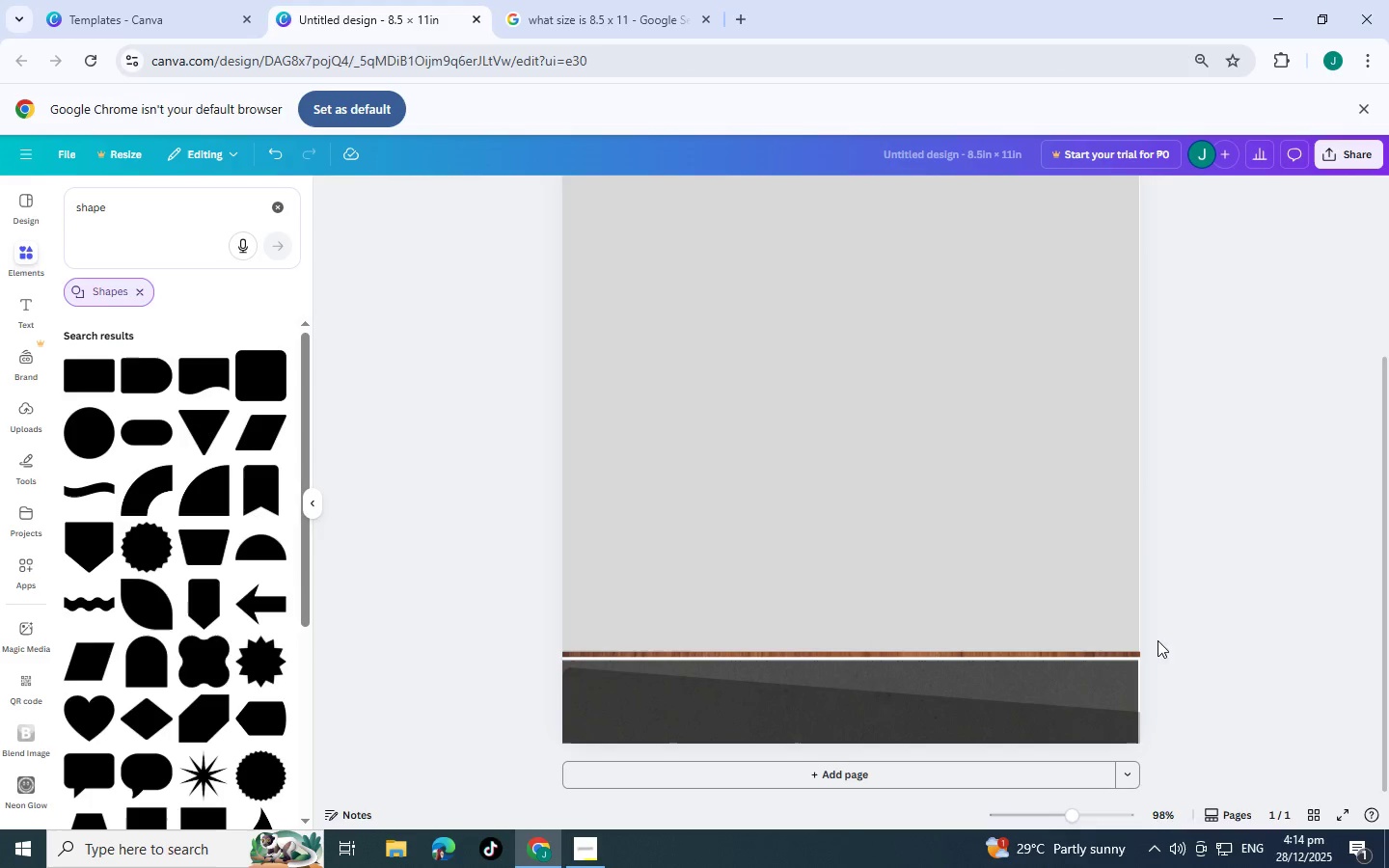 
scroll: coordinate [1204, 585], scroll_direction: down, amount: 2.0
 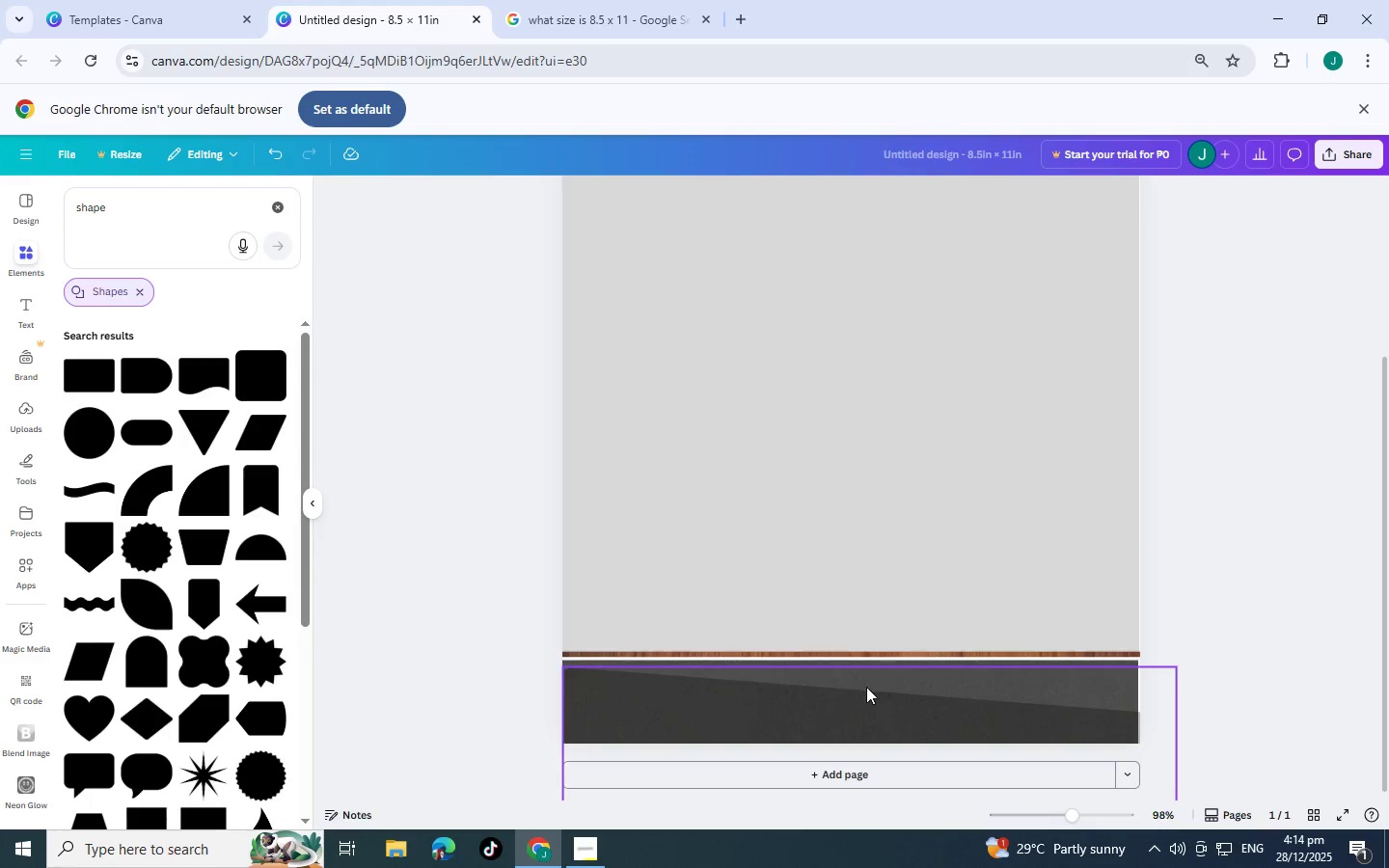 
left_click([858, 693])
 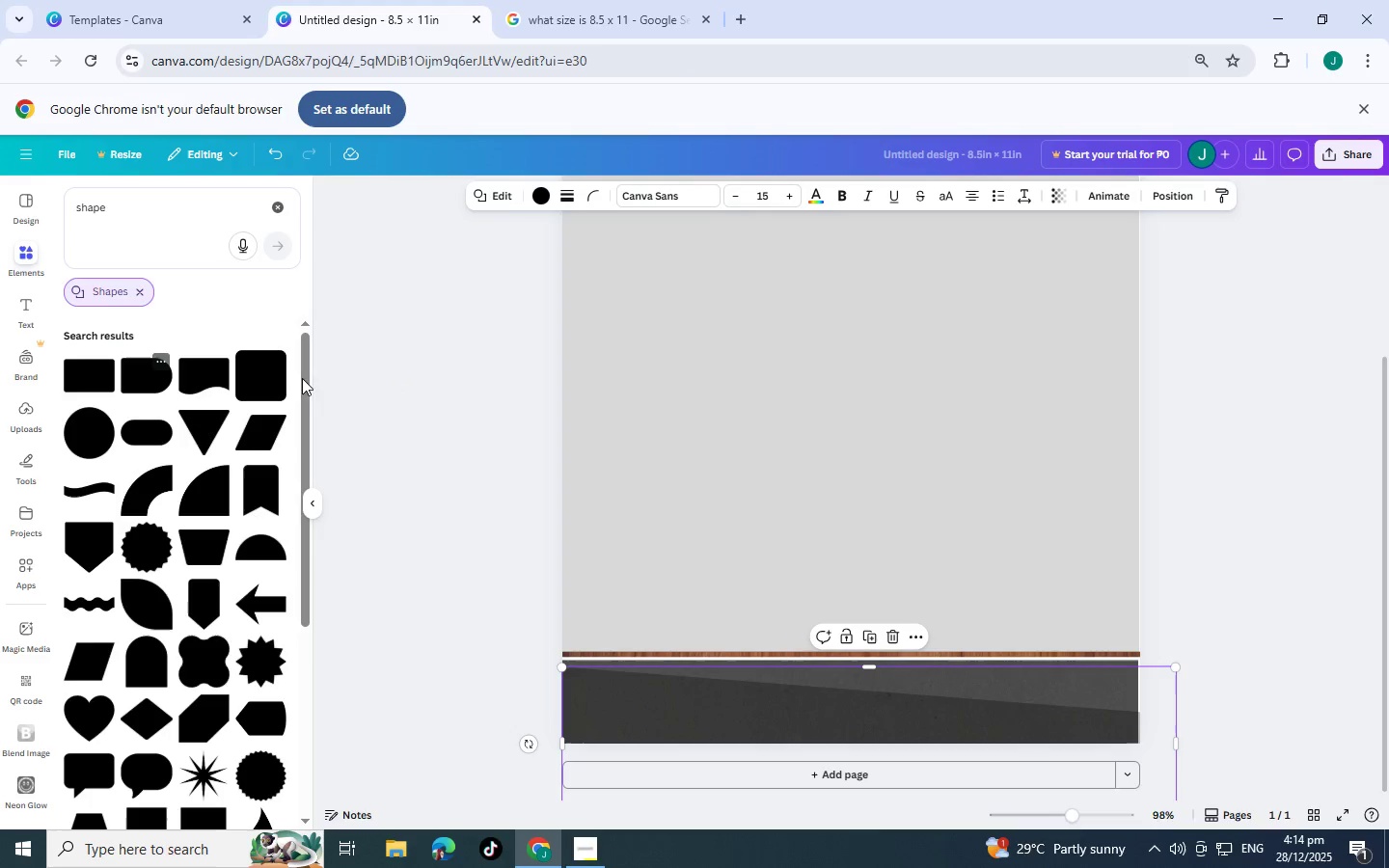 
left_click([892, 632])
 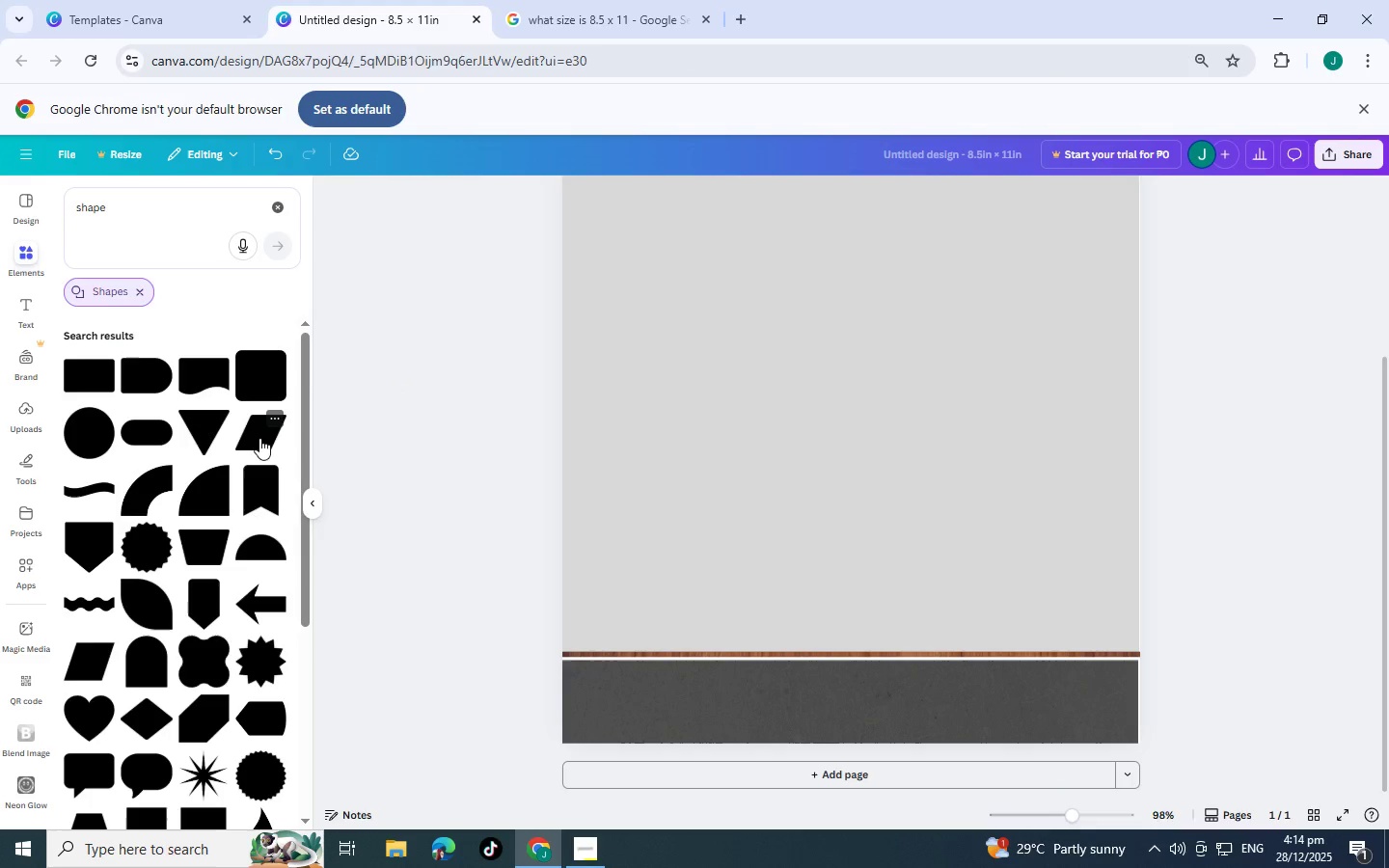 
left_click([259, 438])
 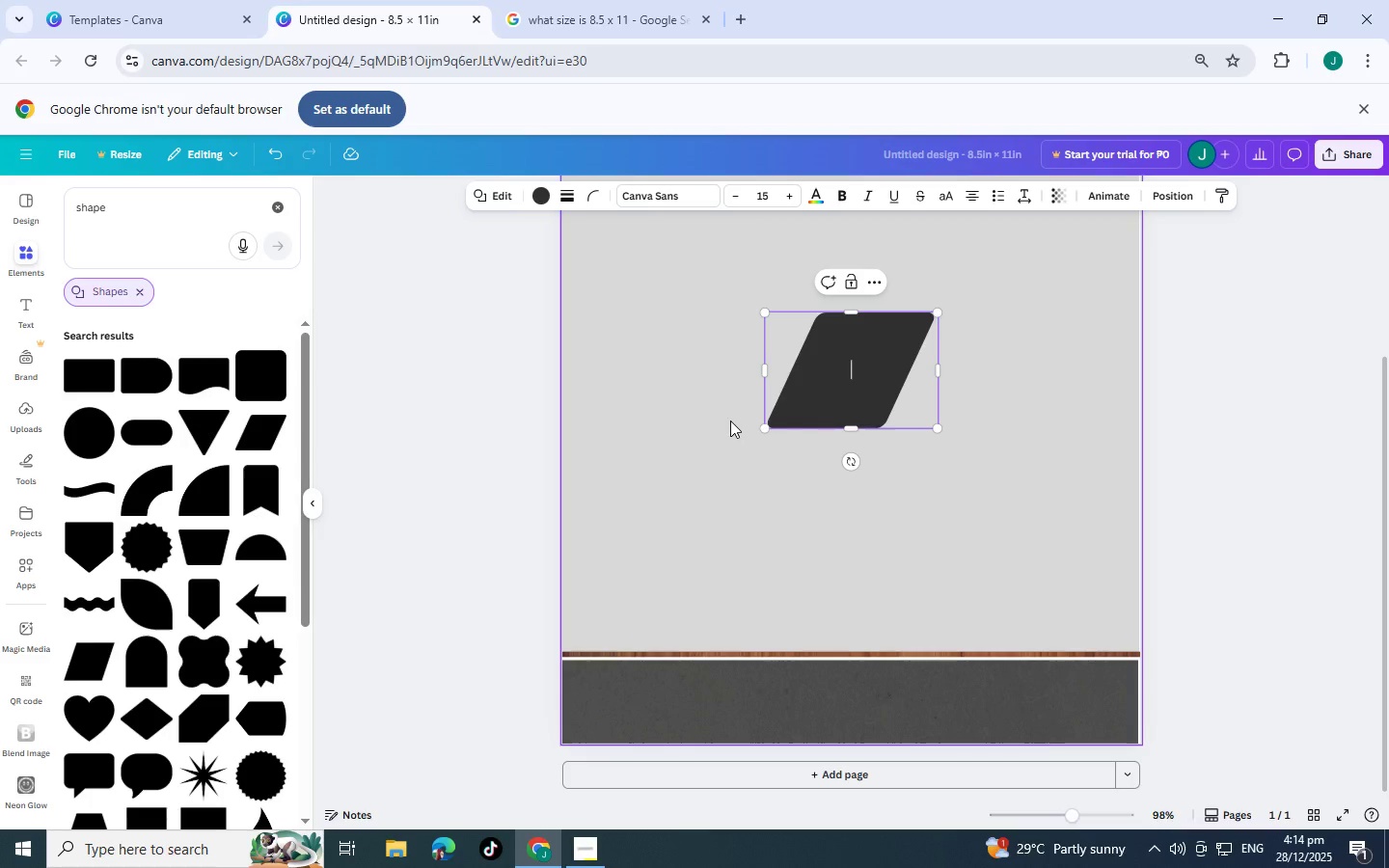 
wait(5.89)
 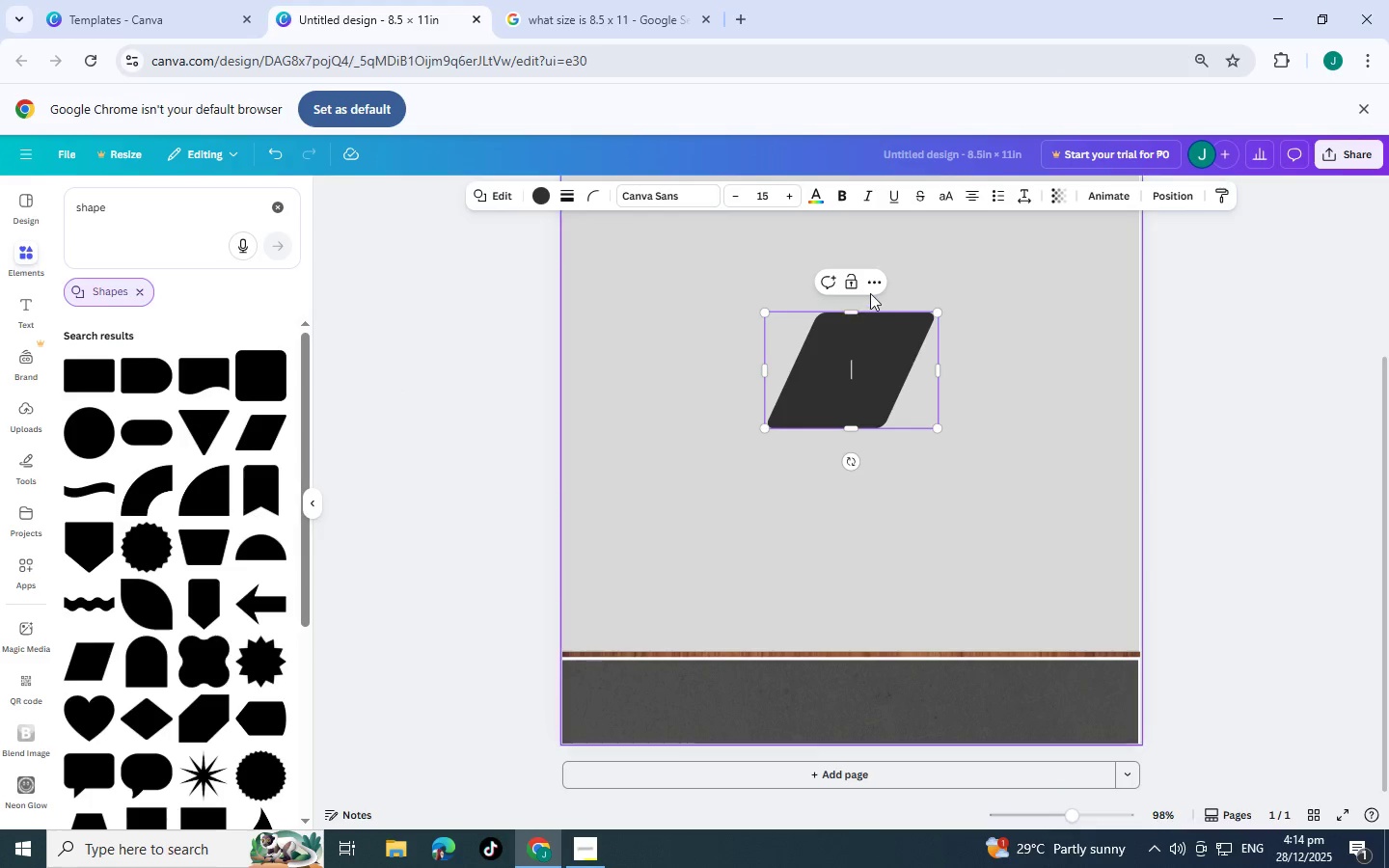 
key(Delete)
 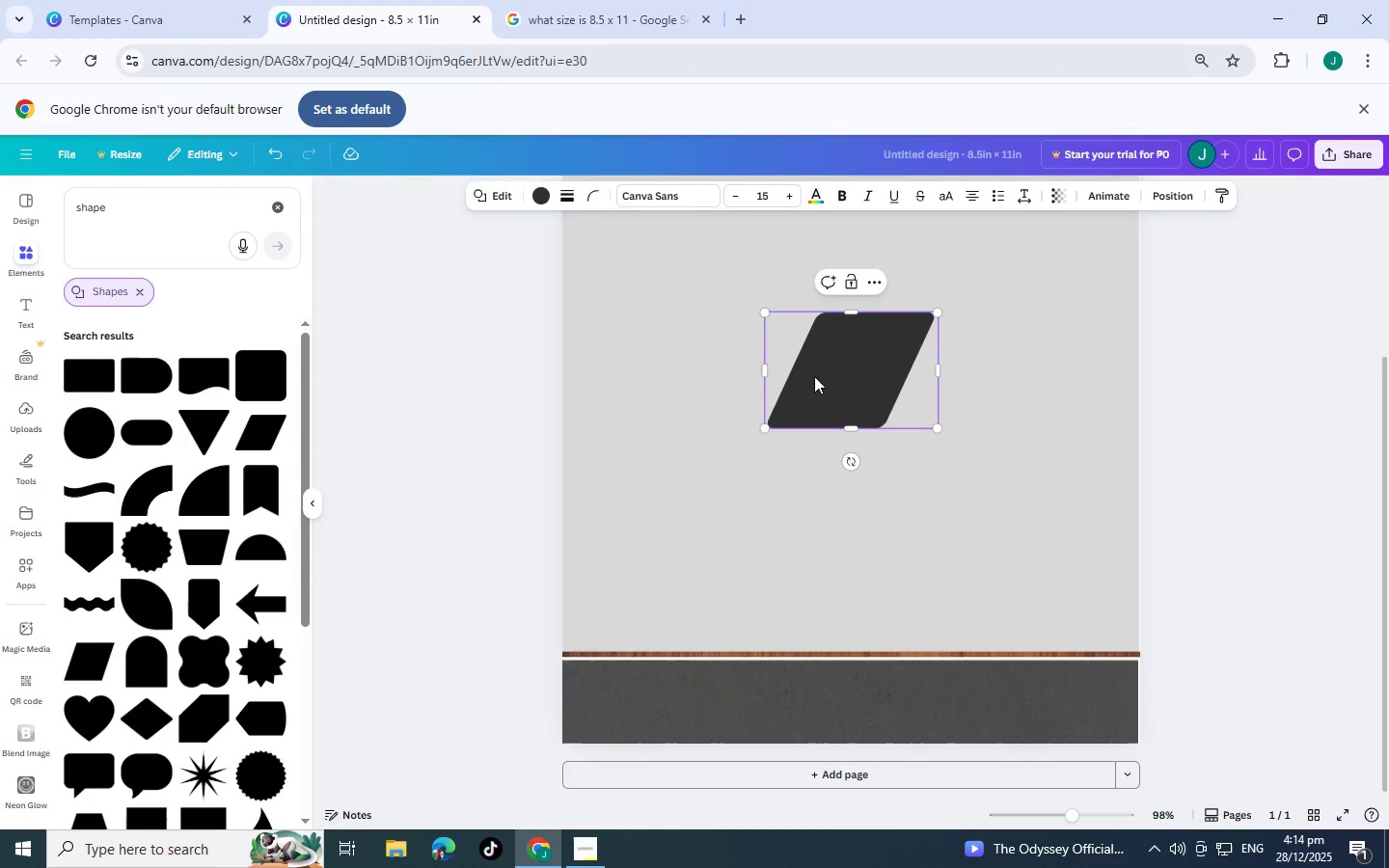 
left_click([823, 358])
 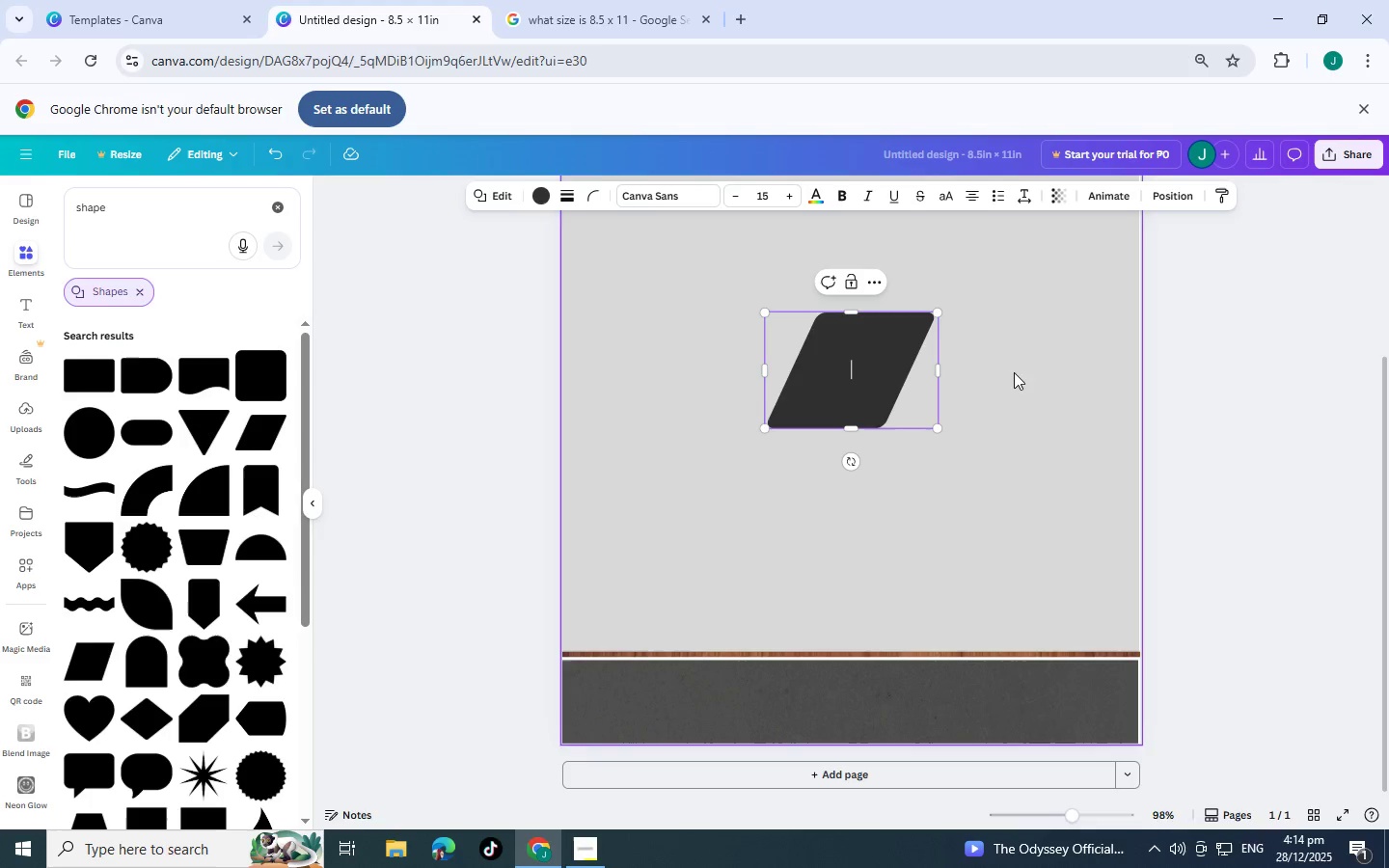 
left_click([1239, 374])
 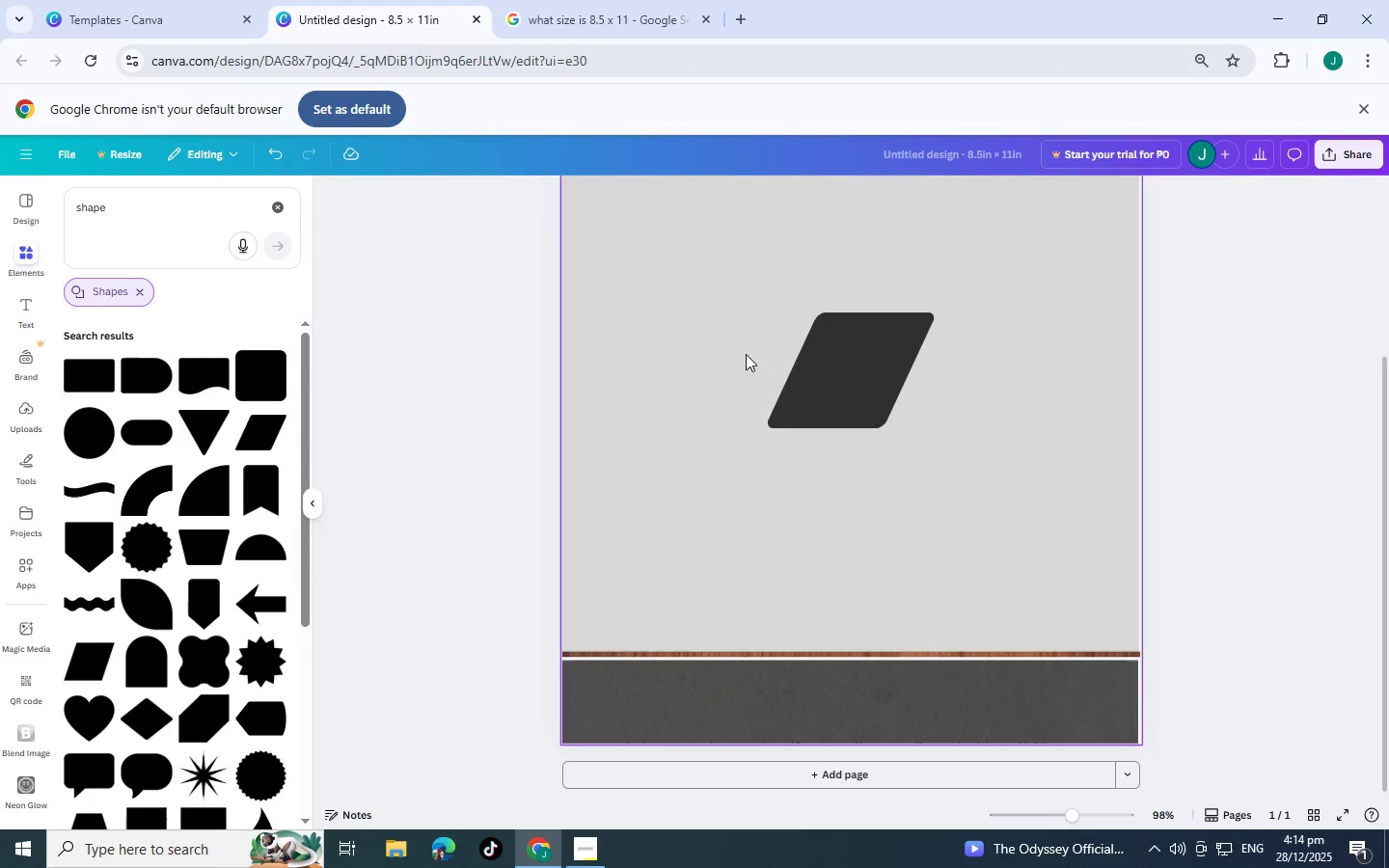 
left_click([823, 357])
 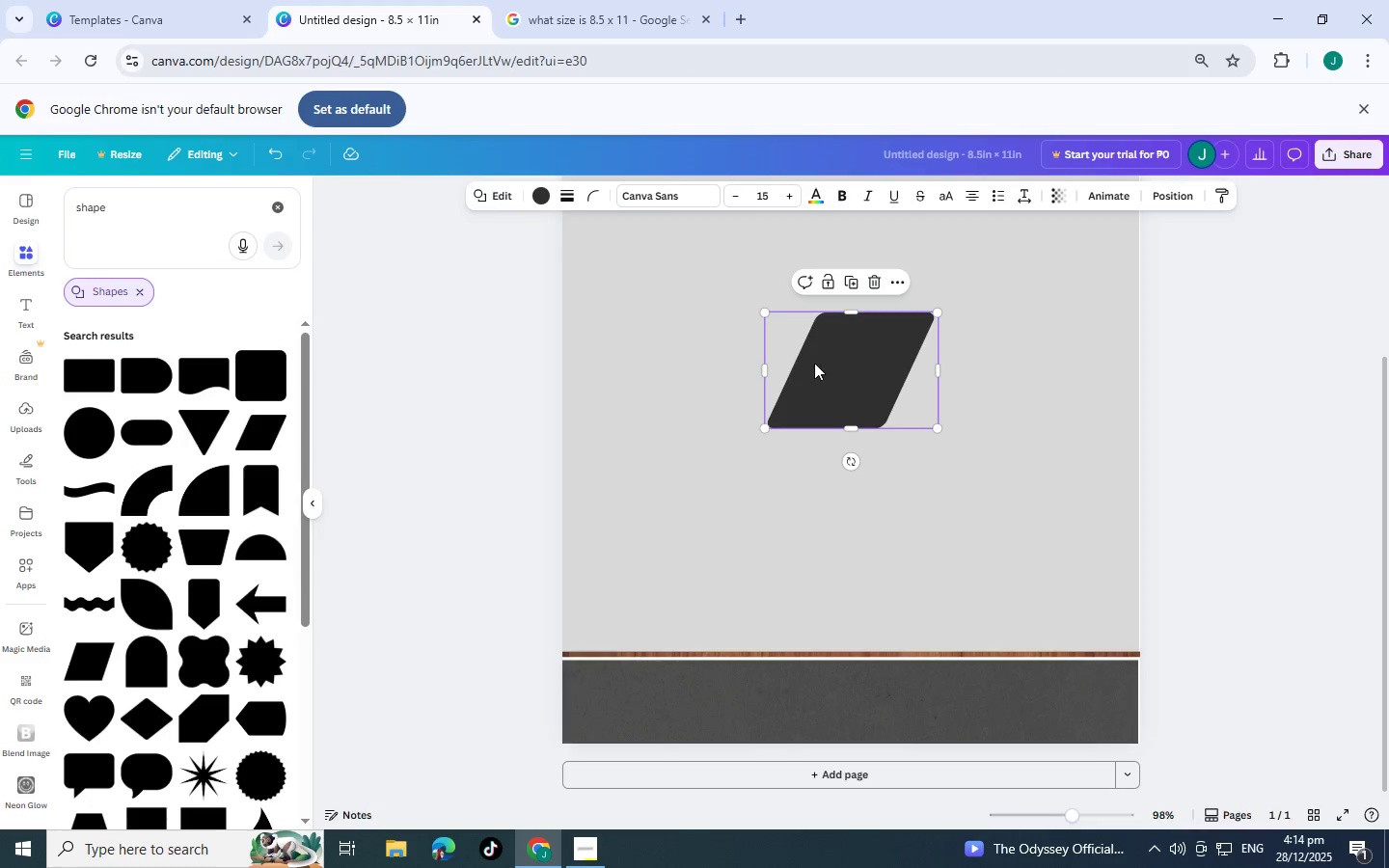 
key(Delete)
 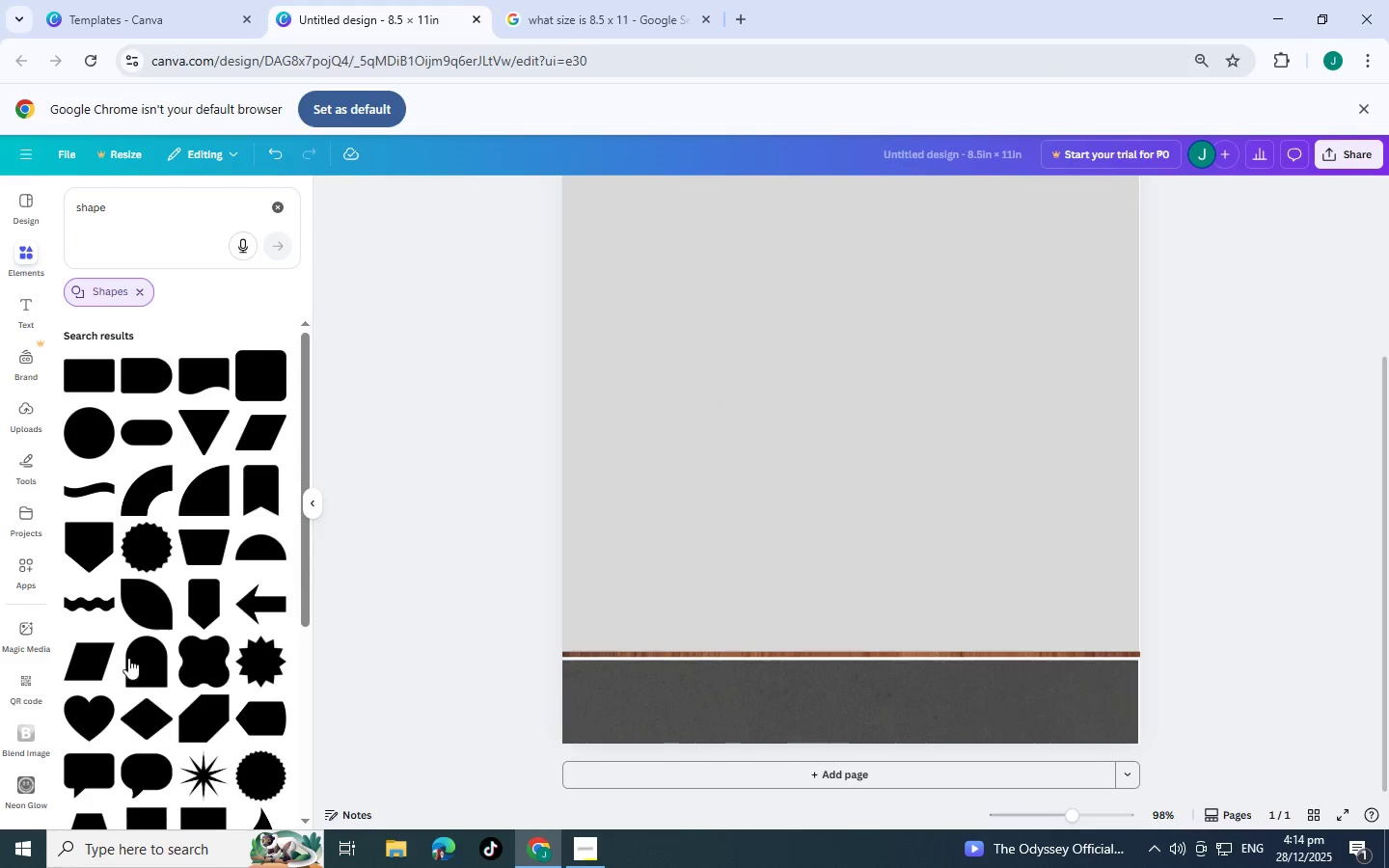 
scroll: coordinate [199, 645], scroll_direction: down, amount: 7.0
 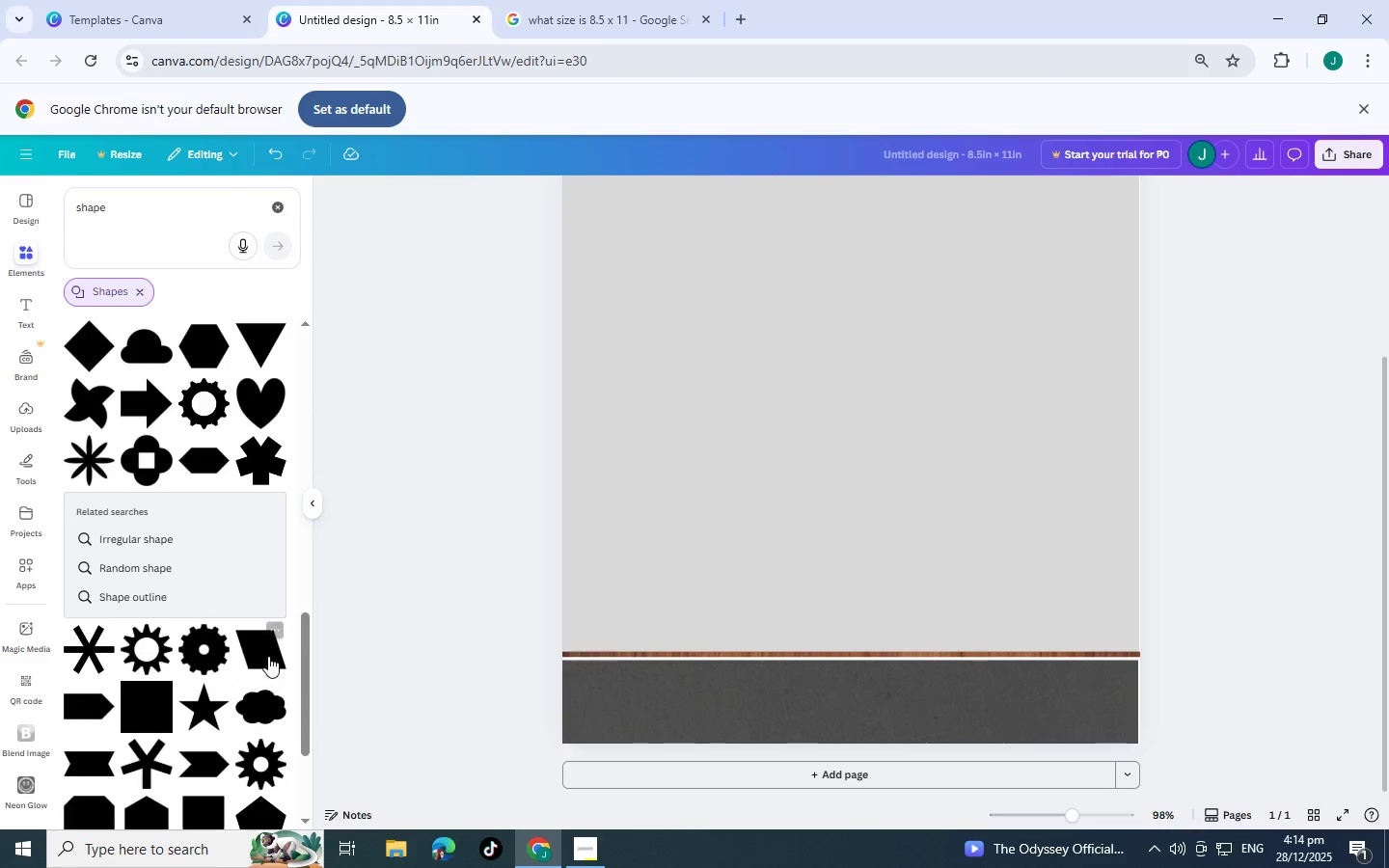 
left_click([268, 656])
 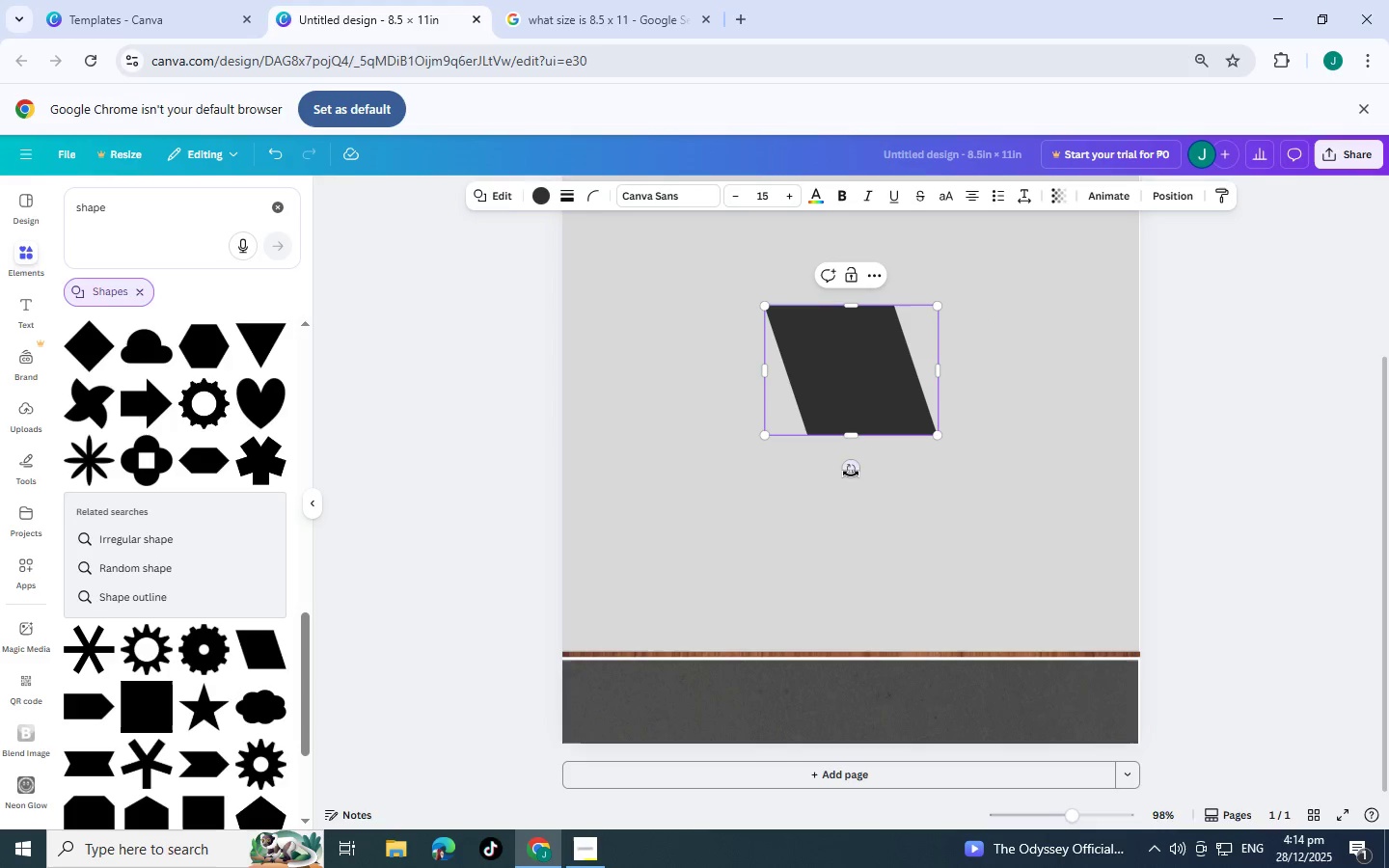 
left_click_drag(start_coordinate=[849, 471], to_coordinate=[1008, 359])
 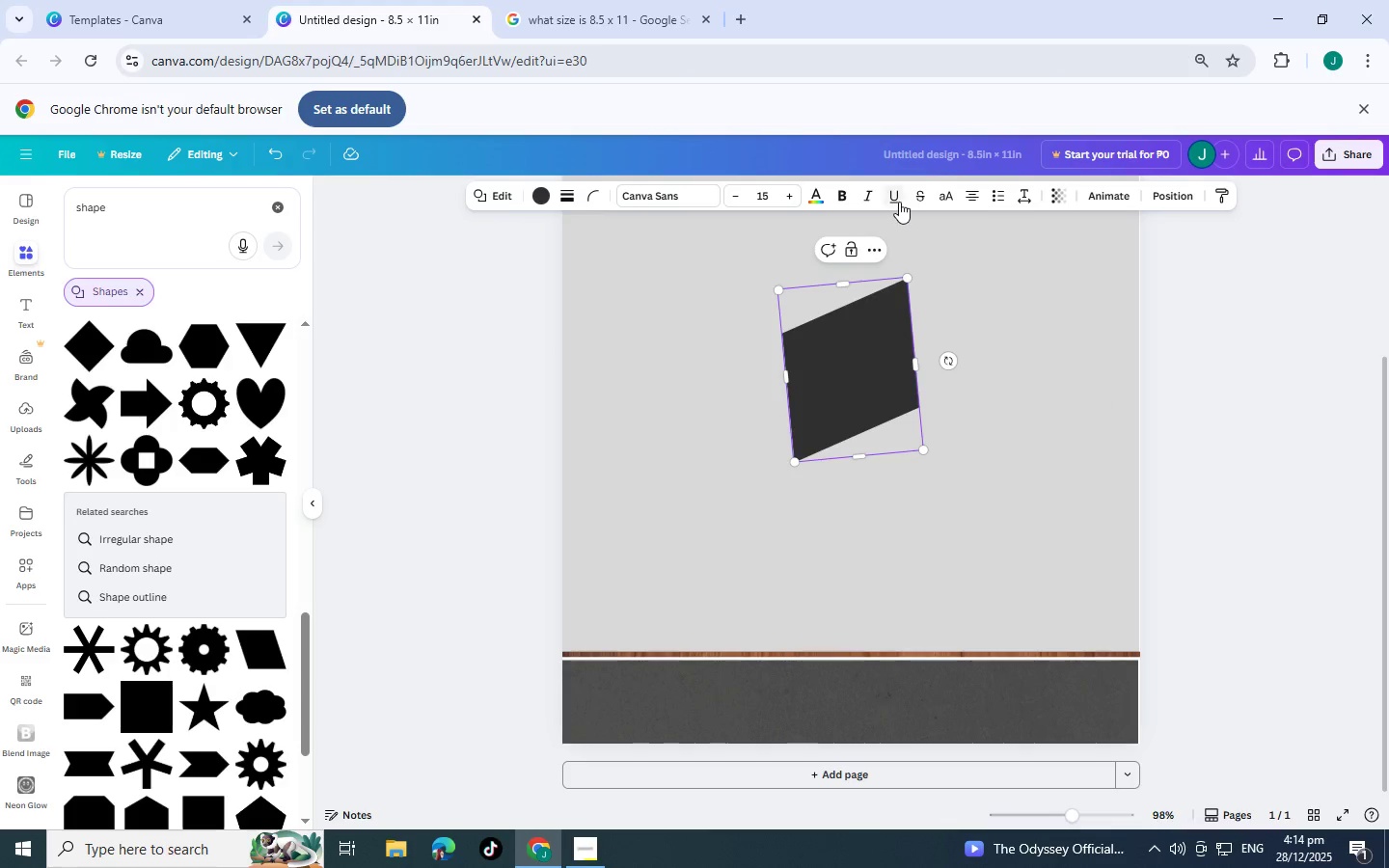 
wait(5.42)
 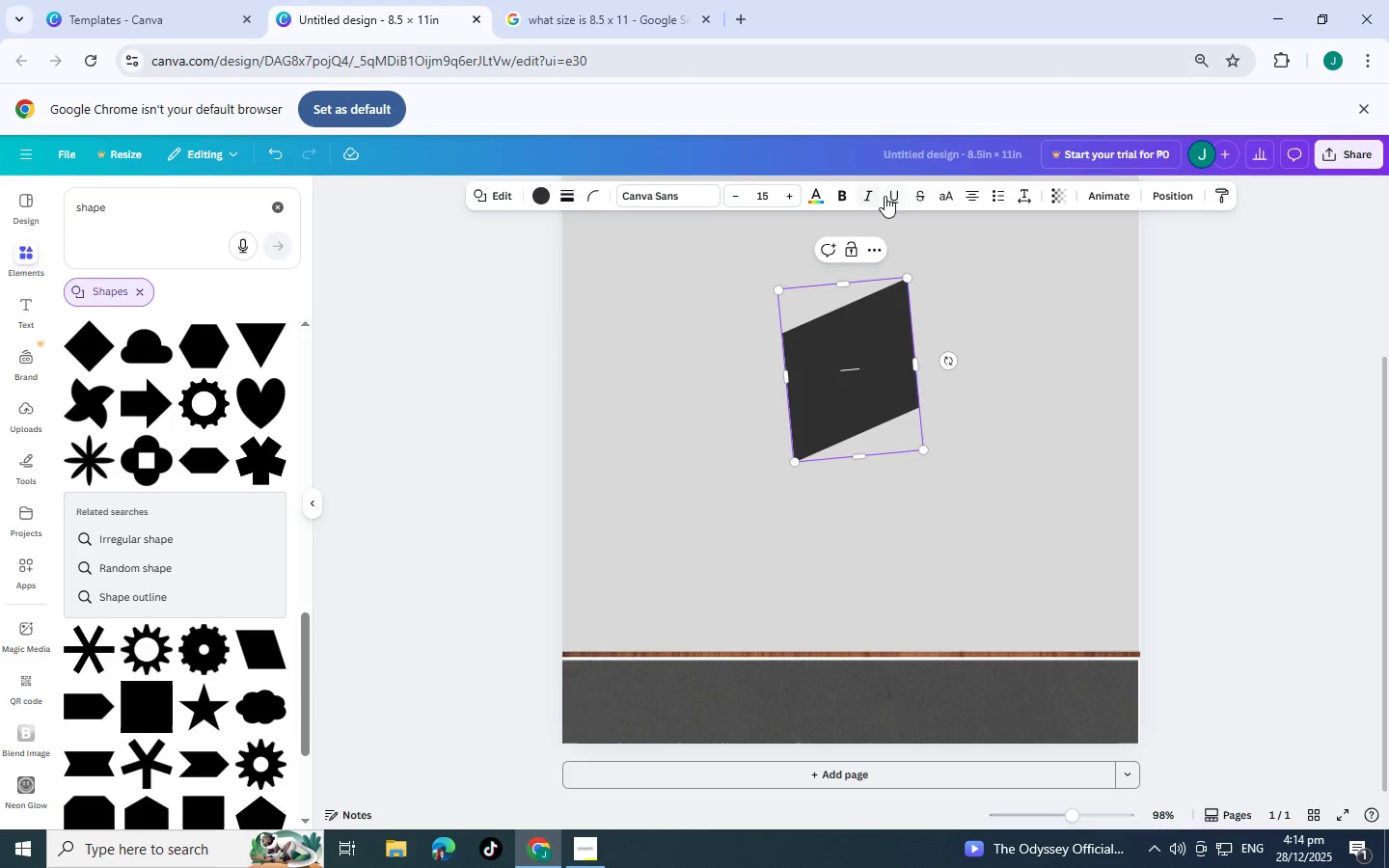 
left_click([1021, 187])
 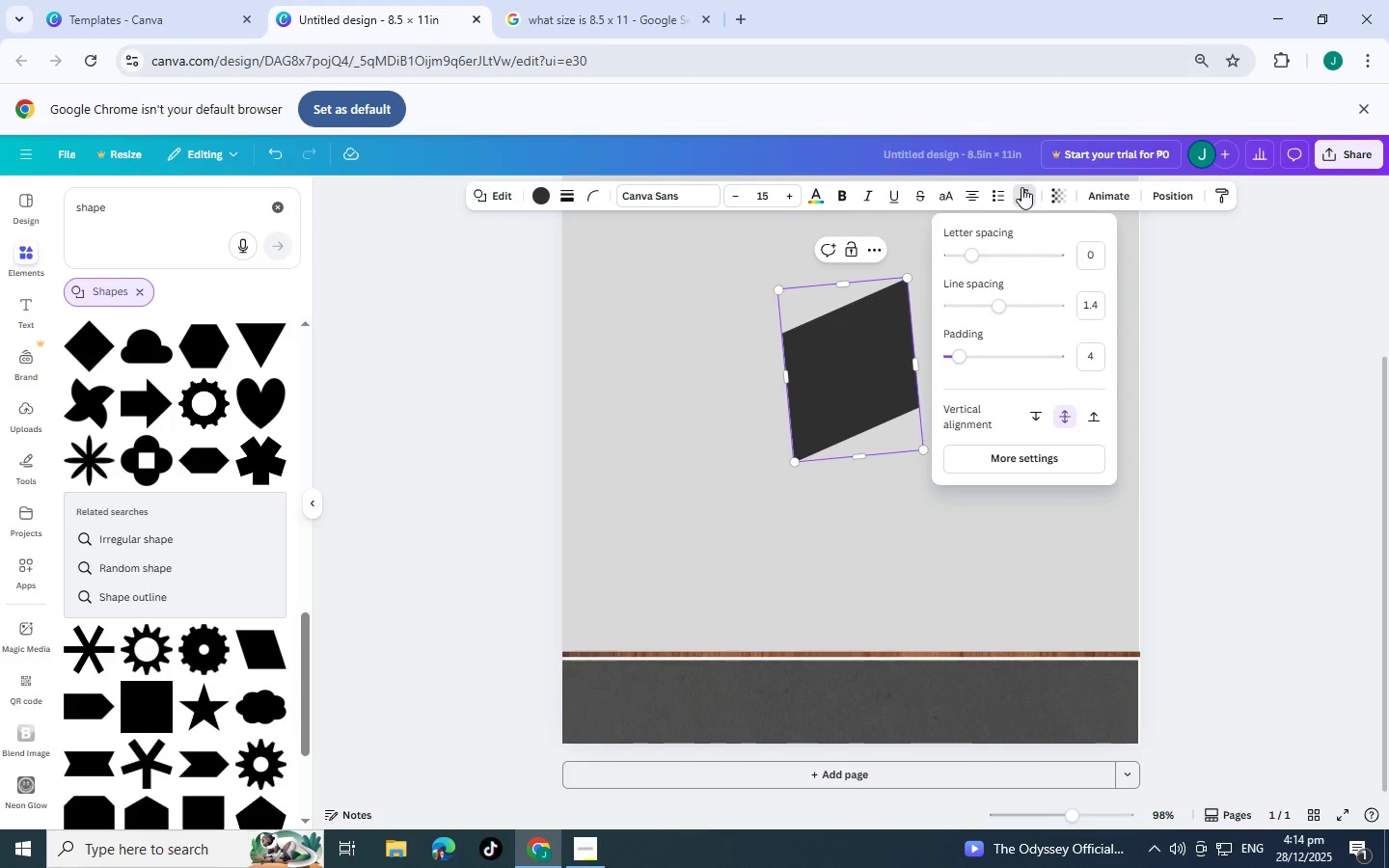 
left_click([1021, 187])
 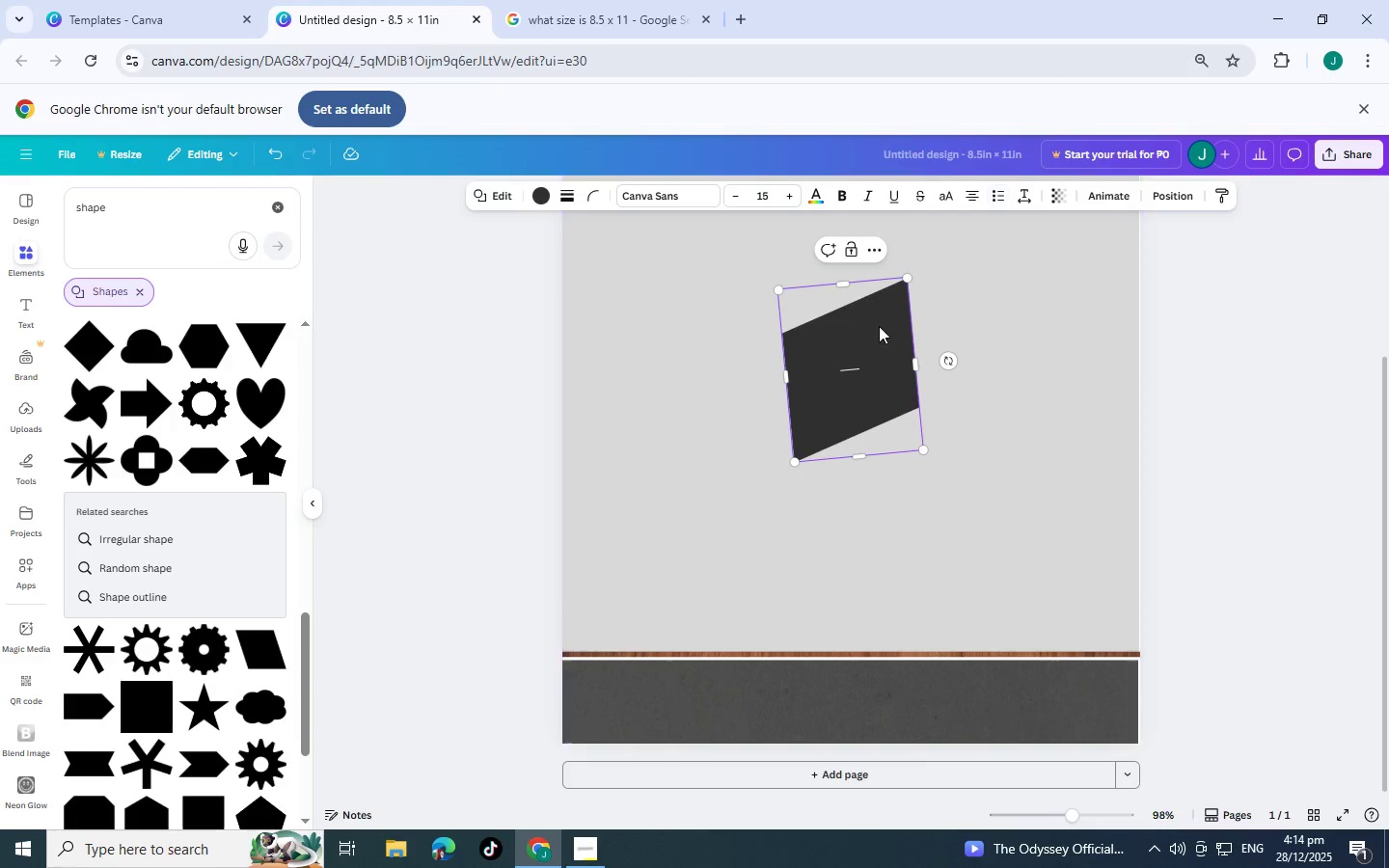 
left_click([1388, 406])
 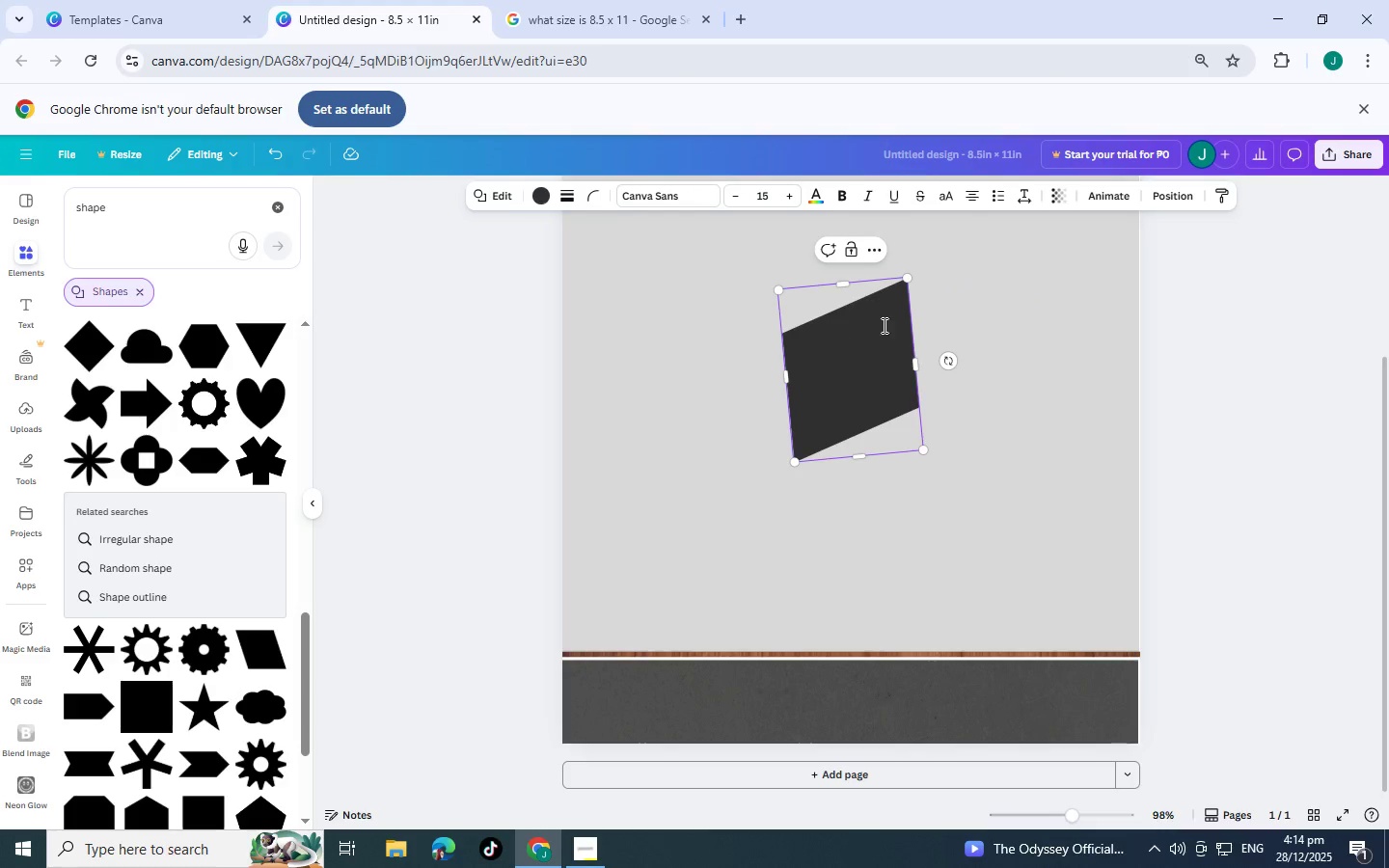 
left_click([1240, 327])
 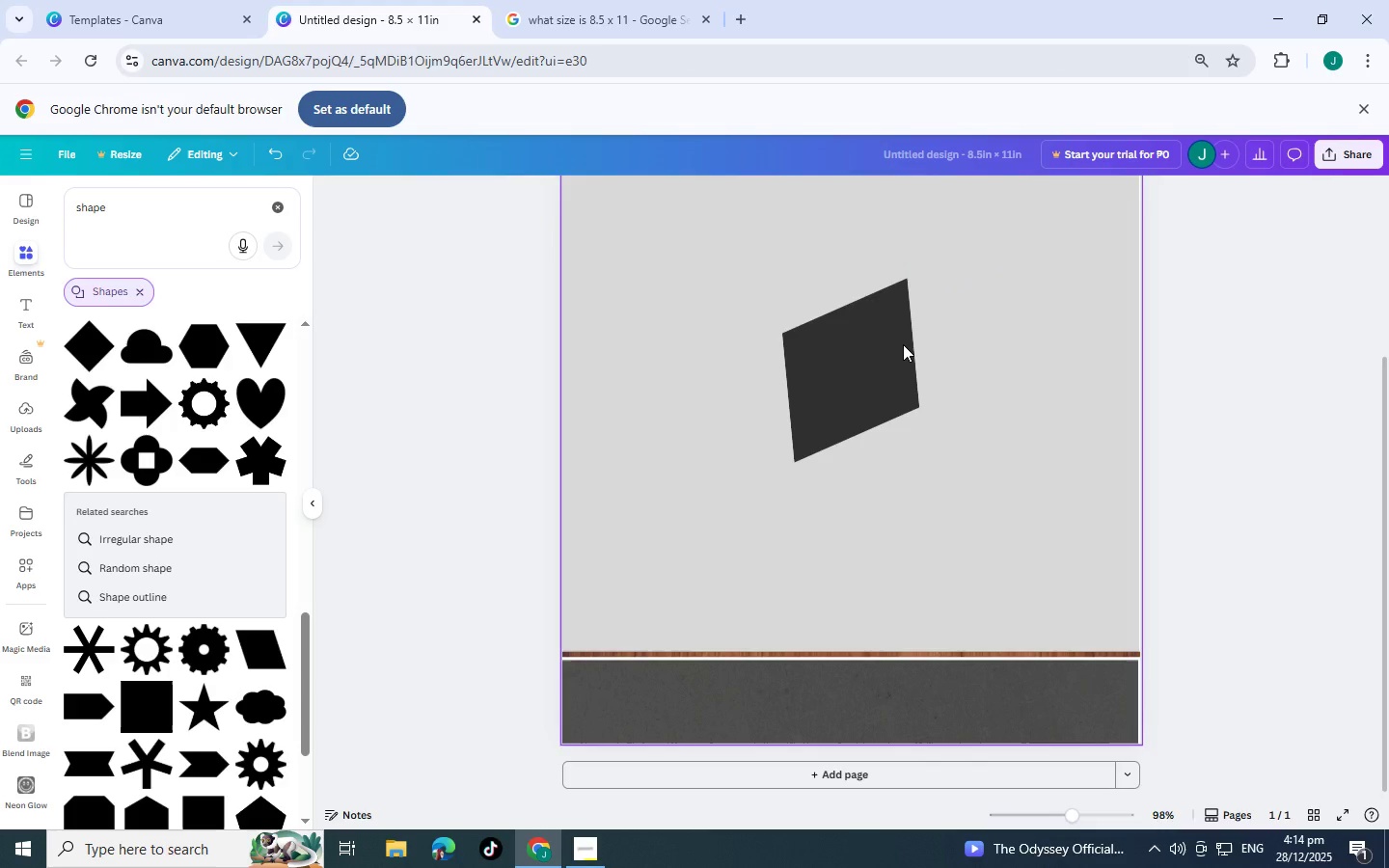 
left_click([897, 346])
 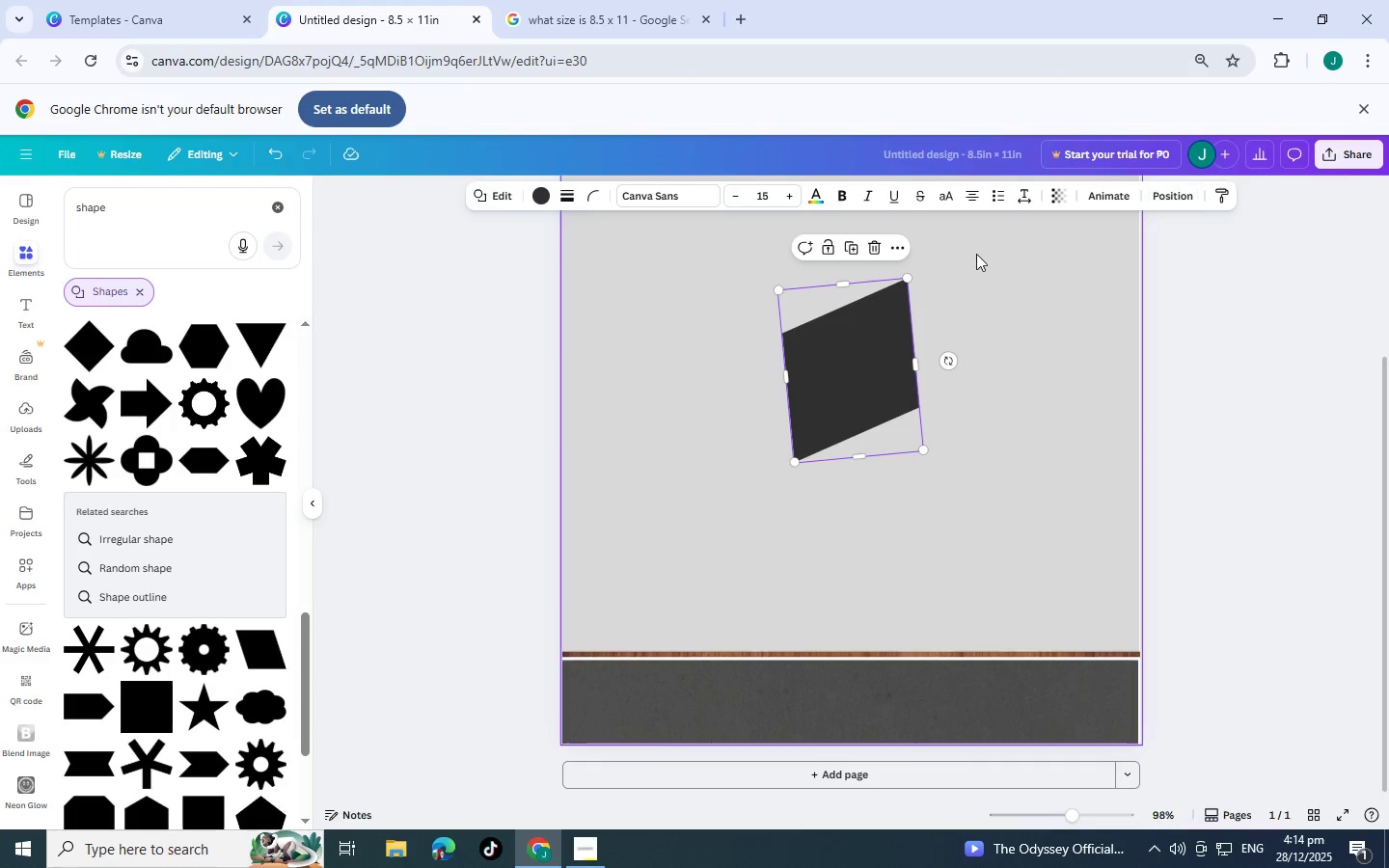 
left_click([874, 250])
 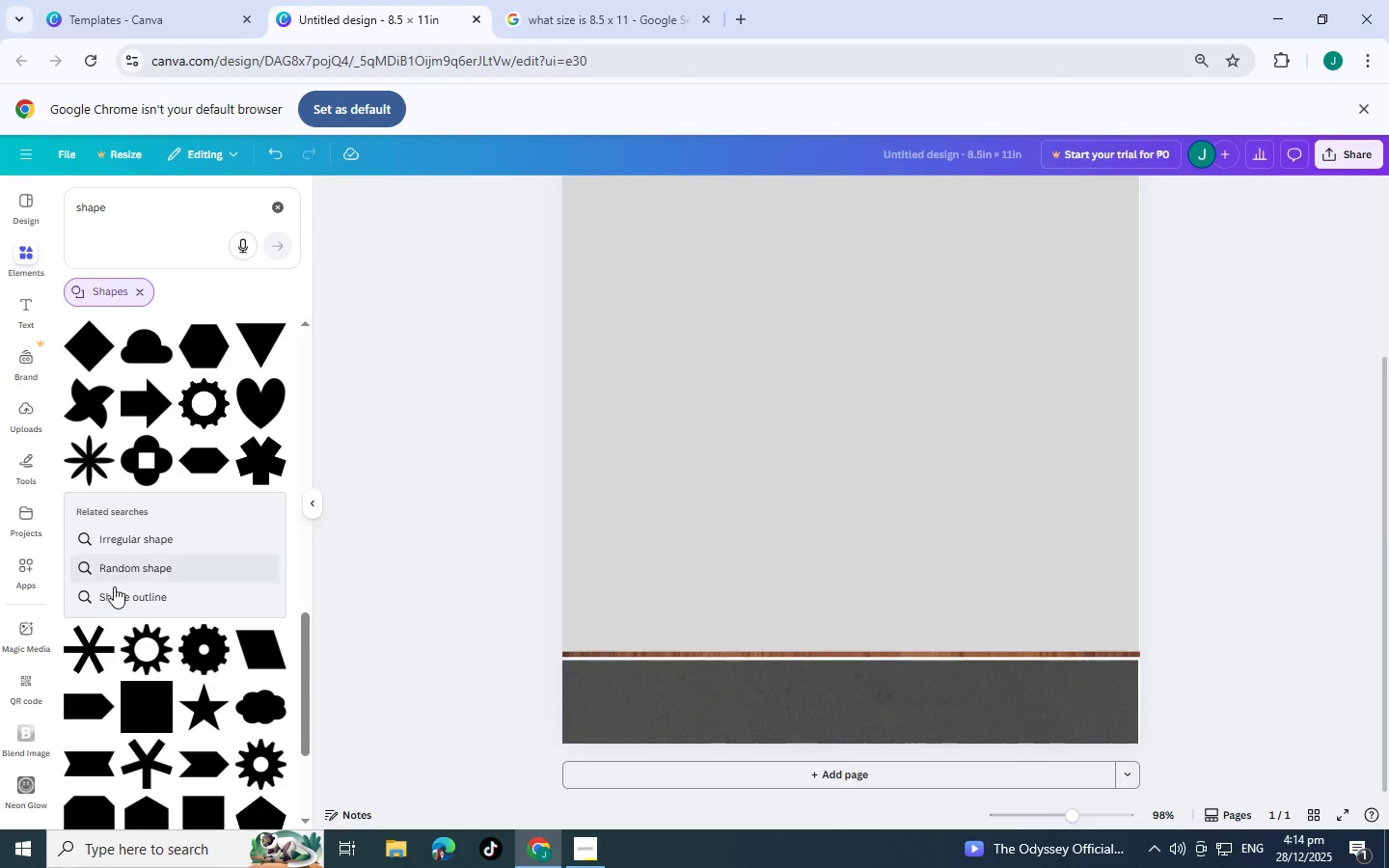 
scroll: coordinate [121, 588], scroll_direction: down, amount: 2.0
 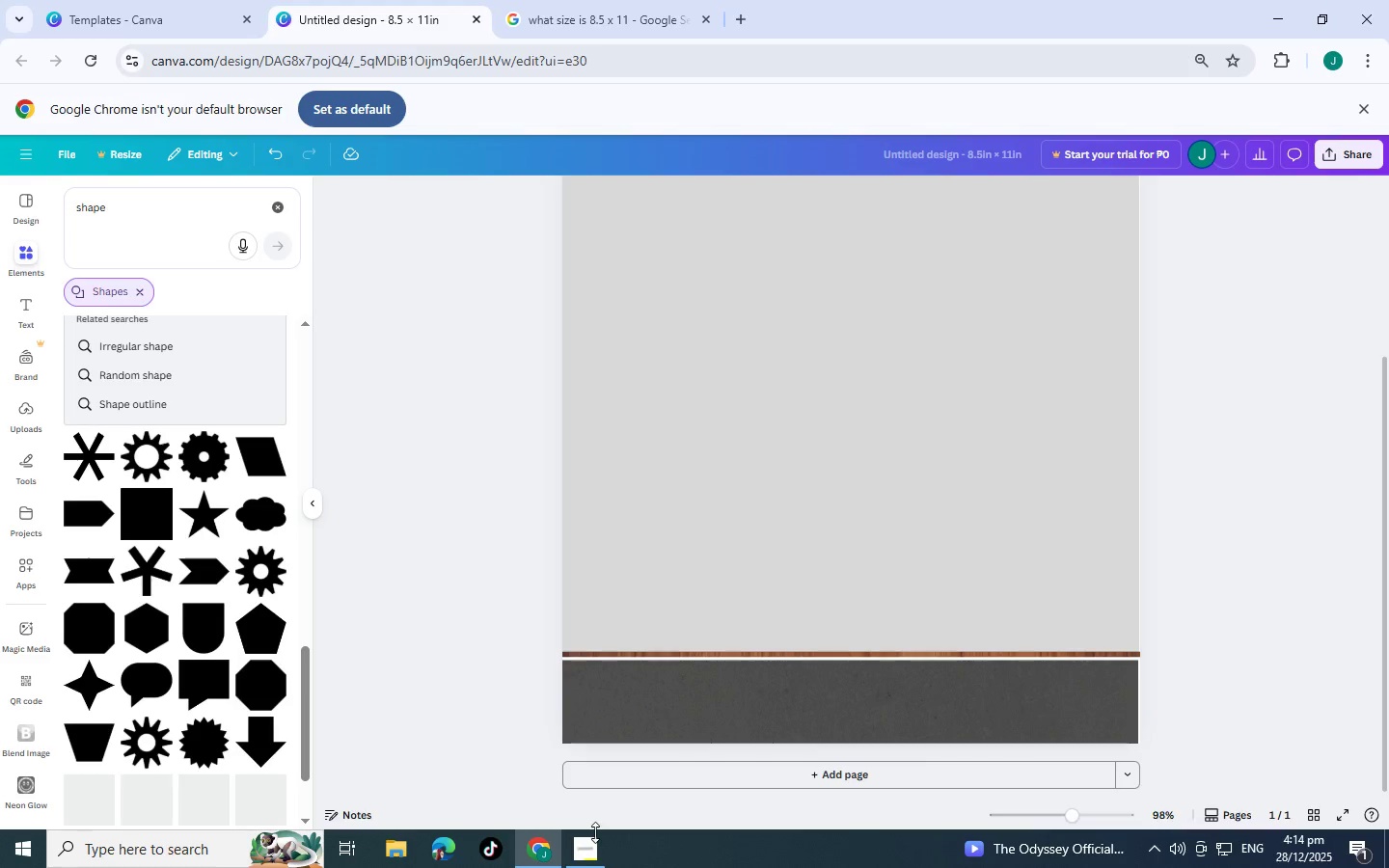 
left_click([600, 854])